 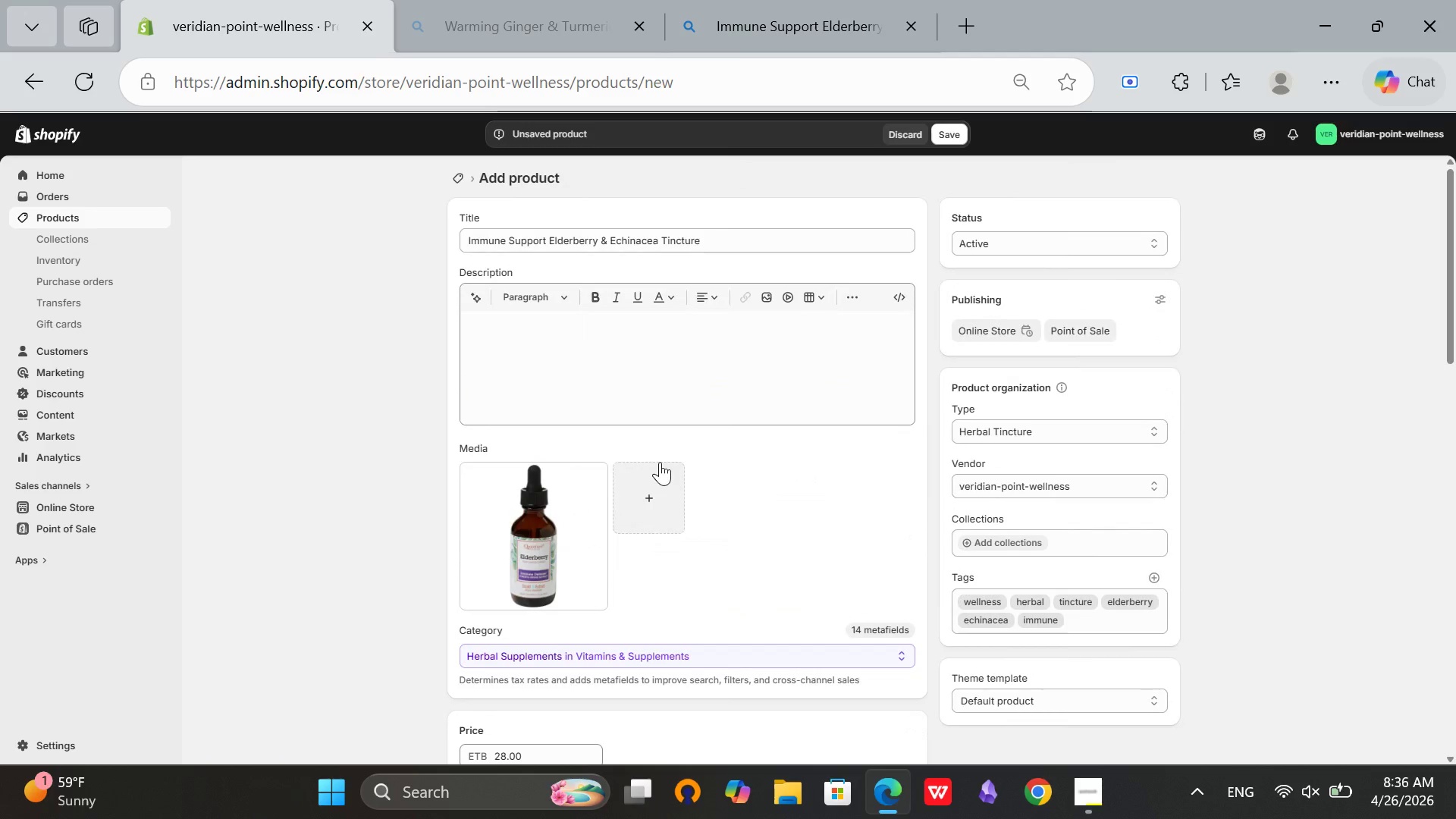 
scroll: coordinate [804, 538], scroll_direction: down, amount: 3.0
 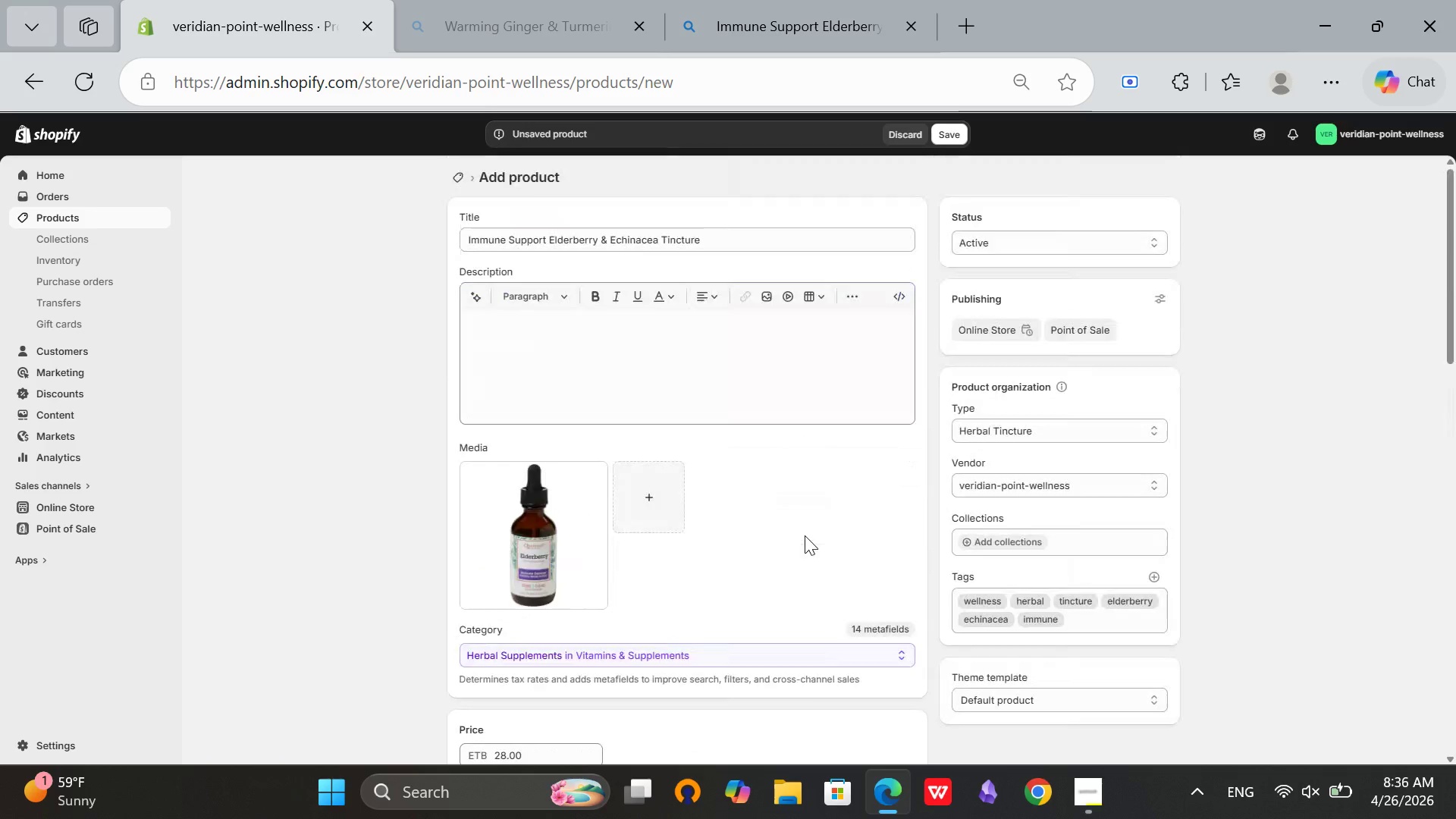 
scroll: coordinate [805, 535], scroll_direction: up, amount: 4.0
 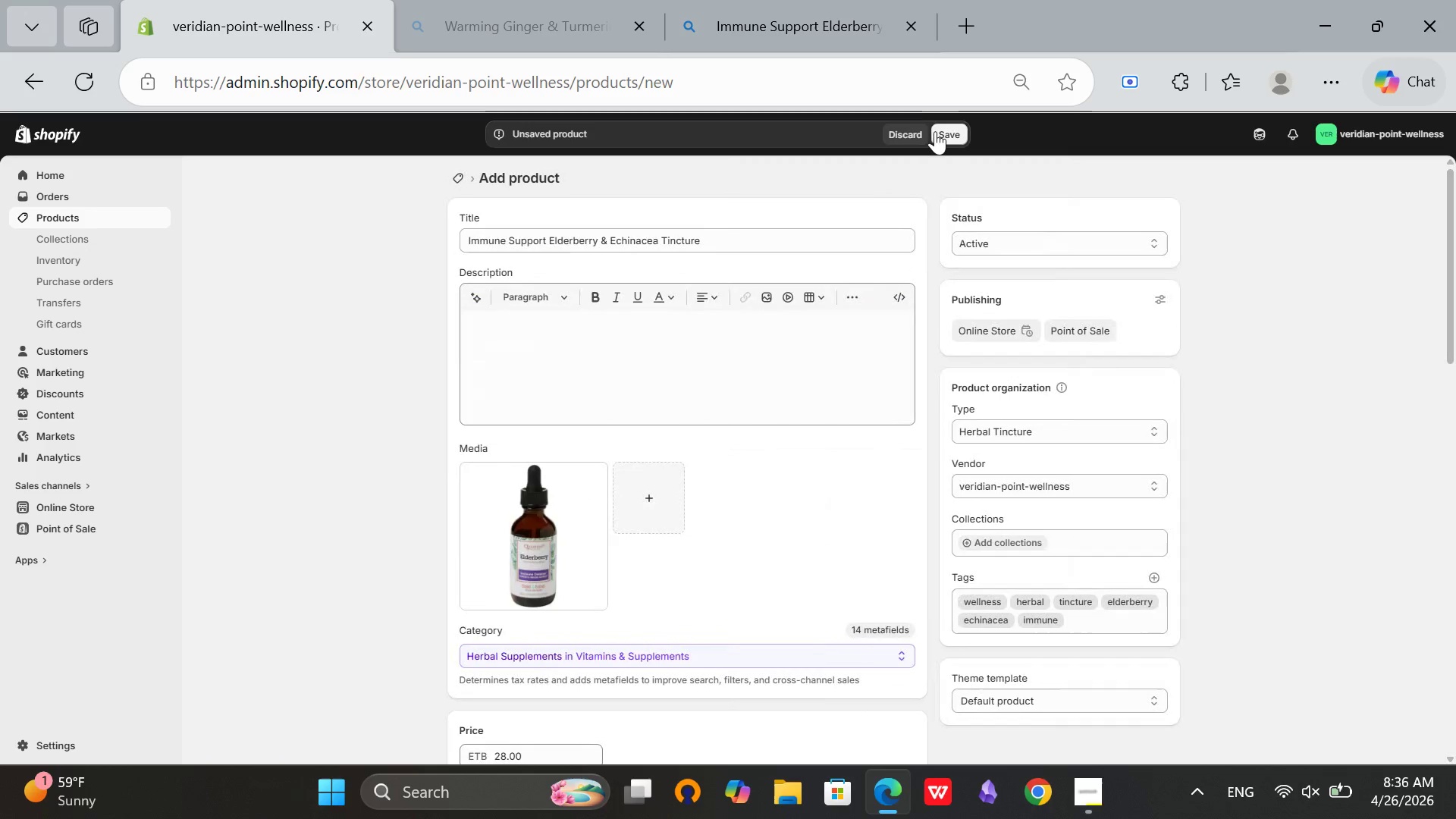 
left_click([935, 131])
 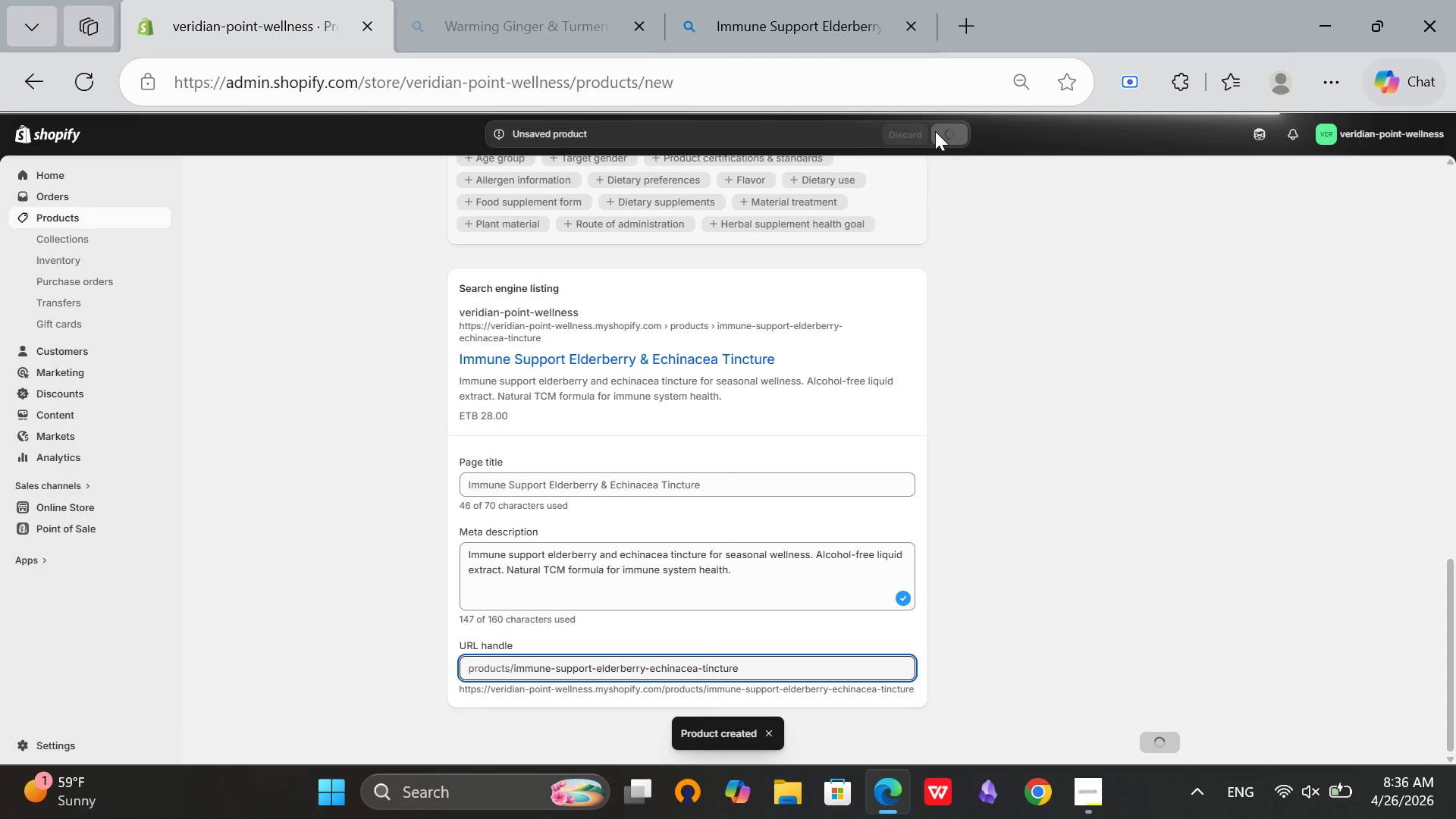 
wait(13.66)
 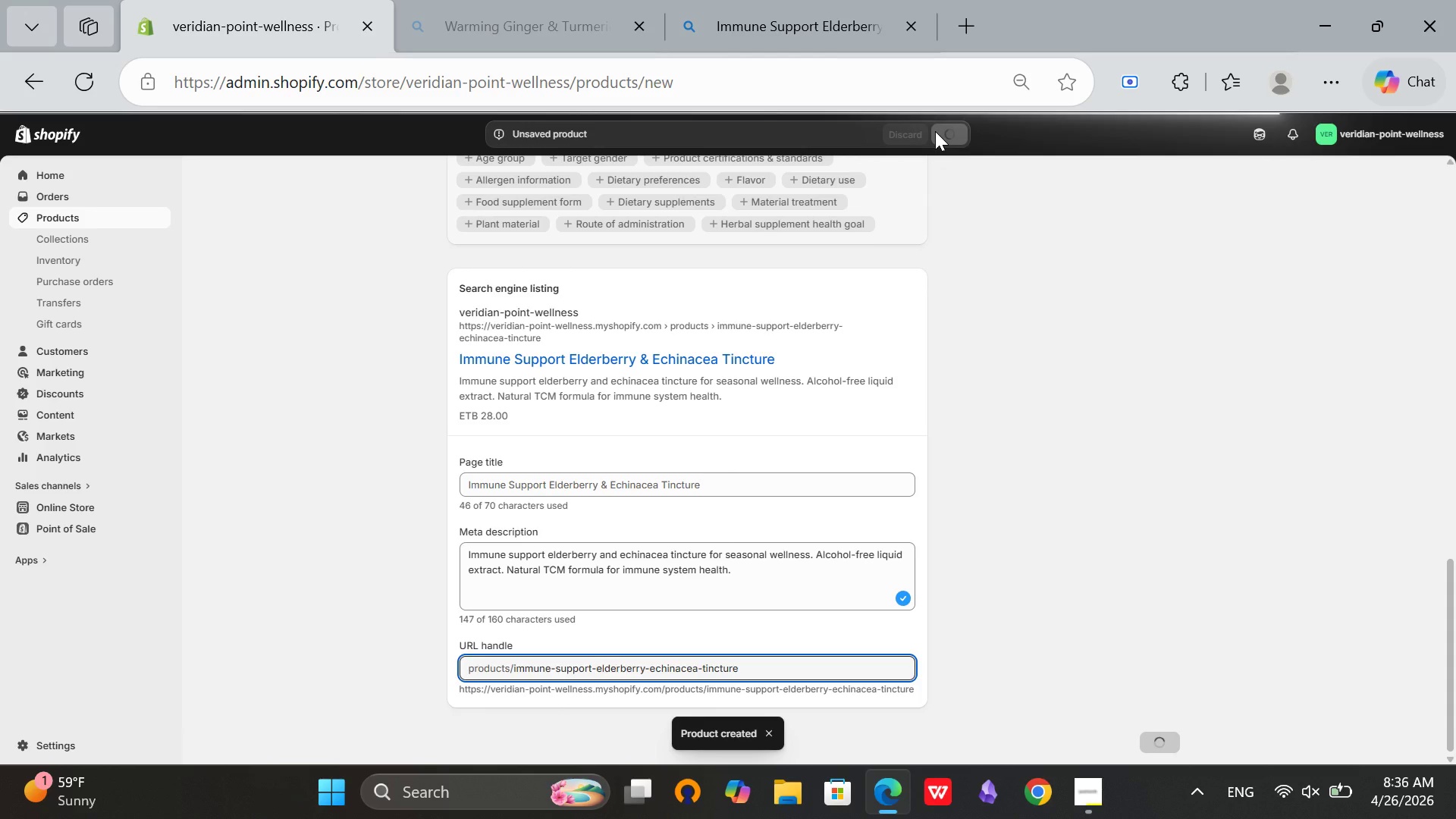 
left_click([454, 174])
 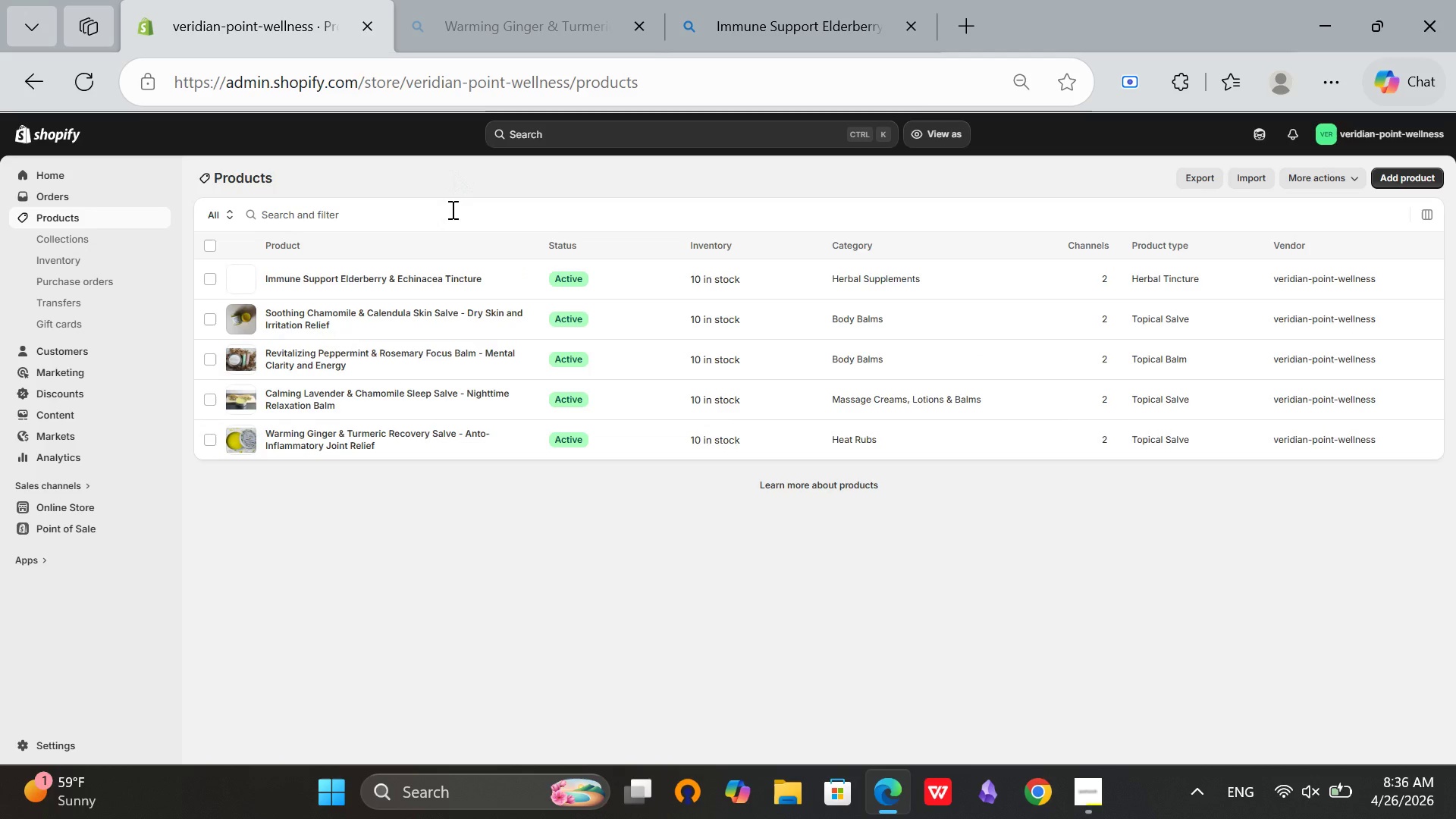 
wait(7.16)
 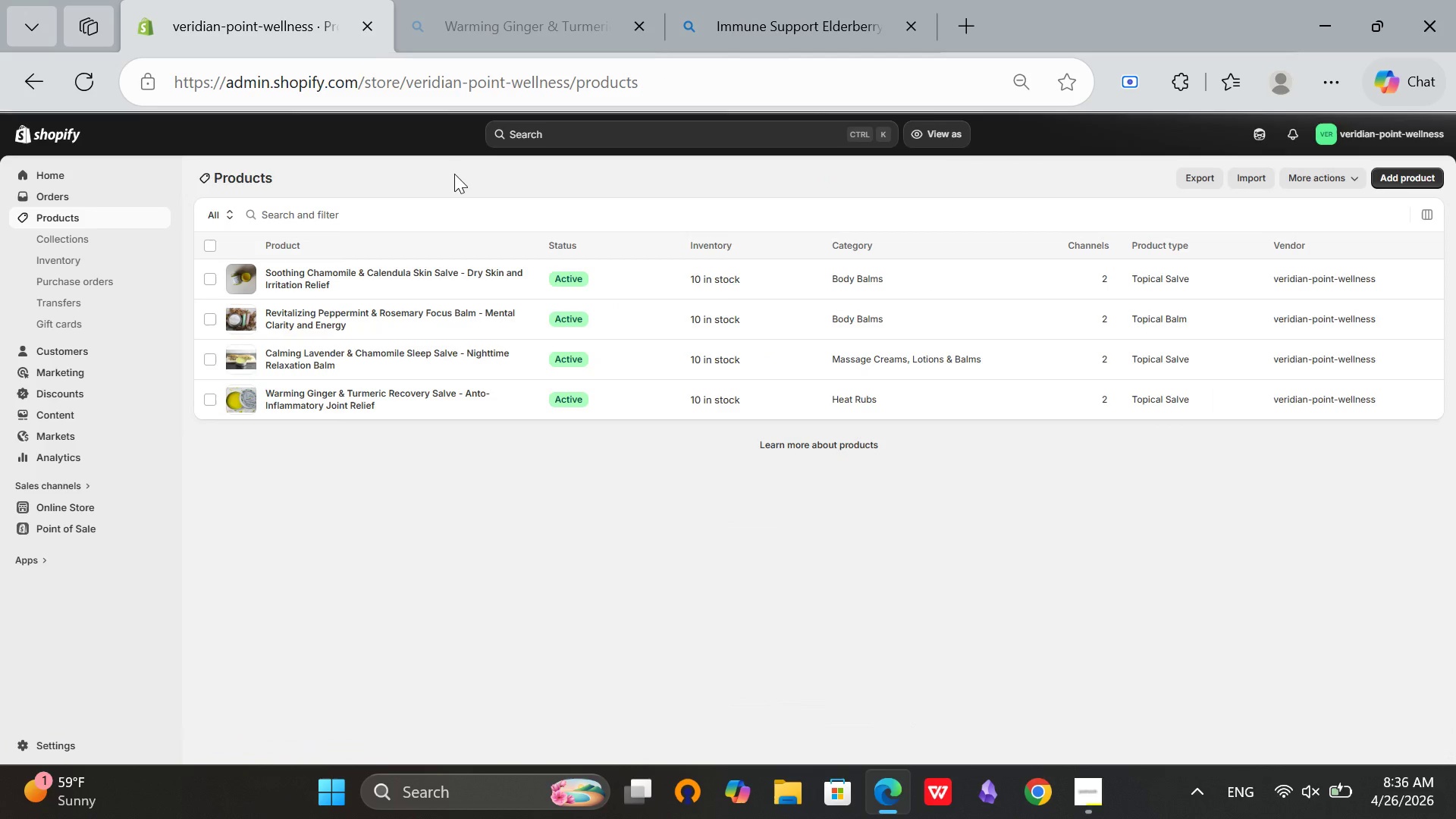 
left_click([318, 389])
 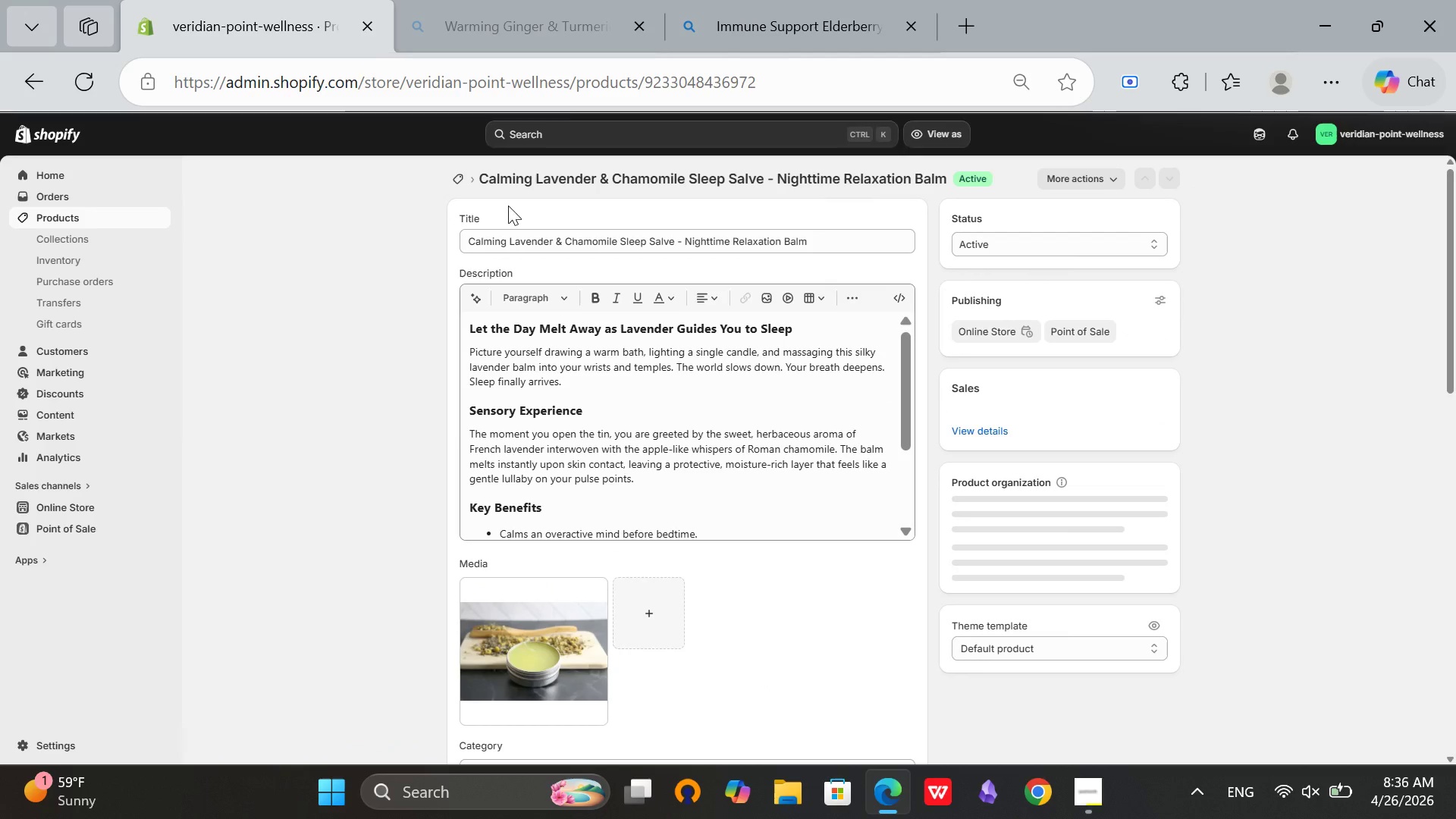 
wait(5.36)
 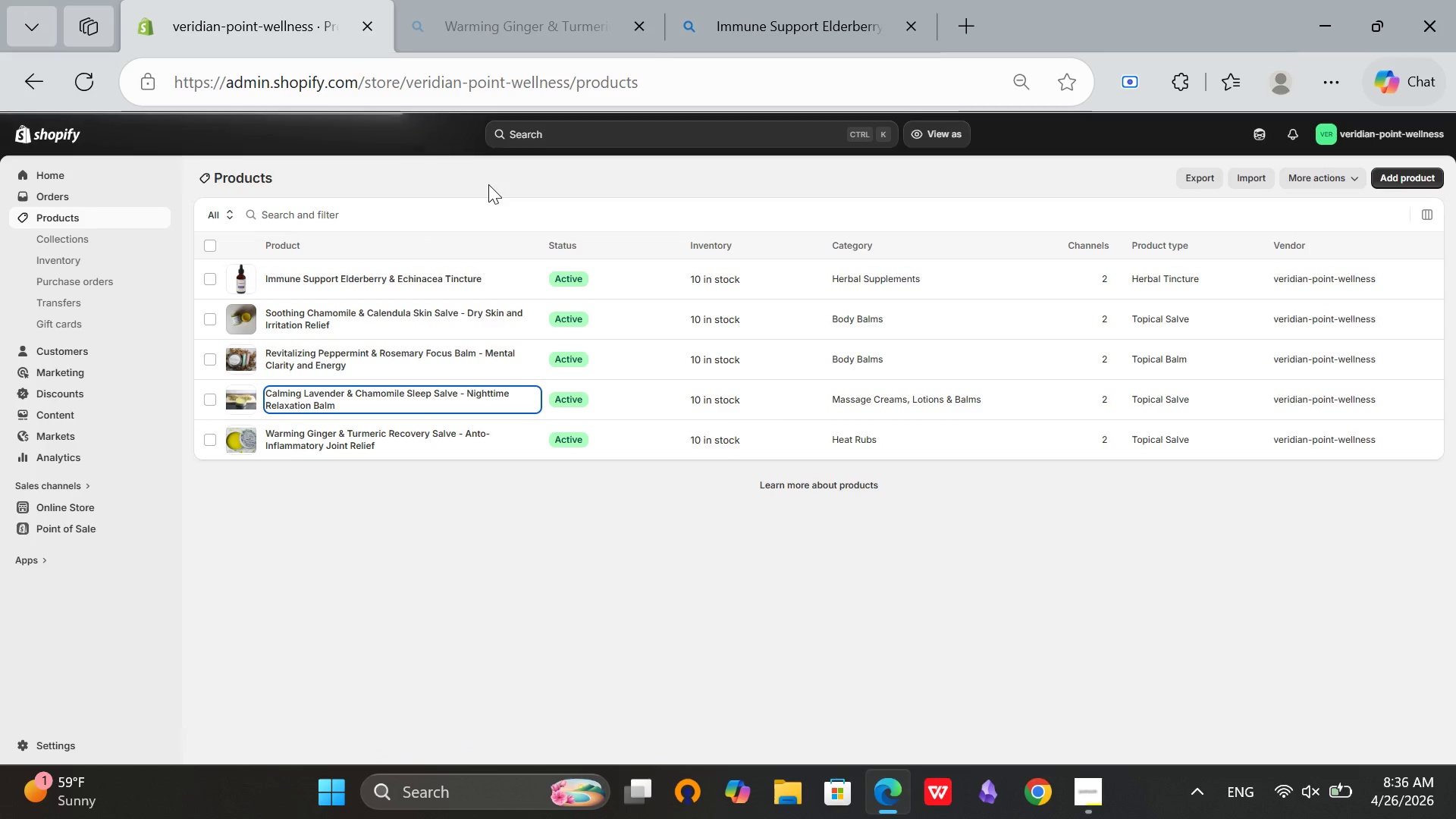 
left_click([453, 187])
 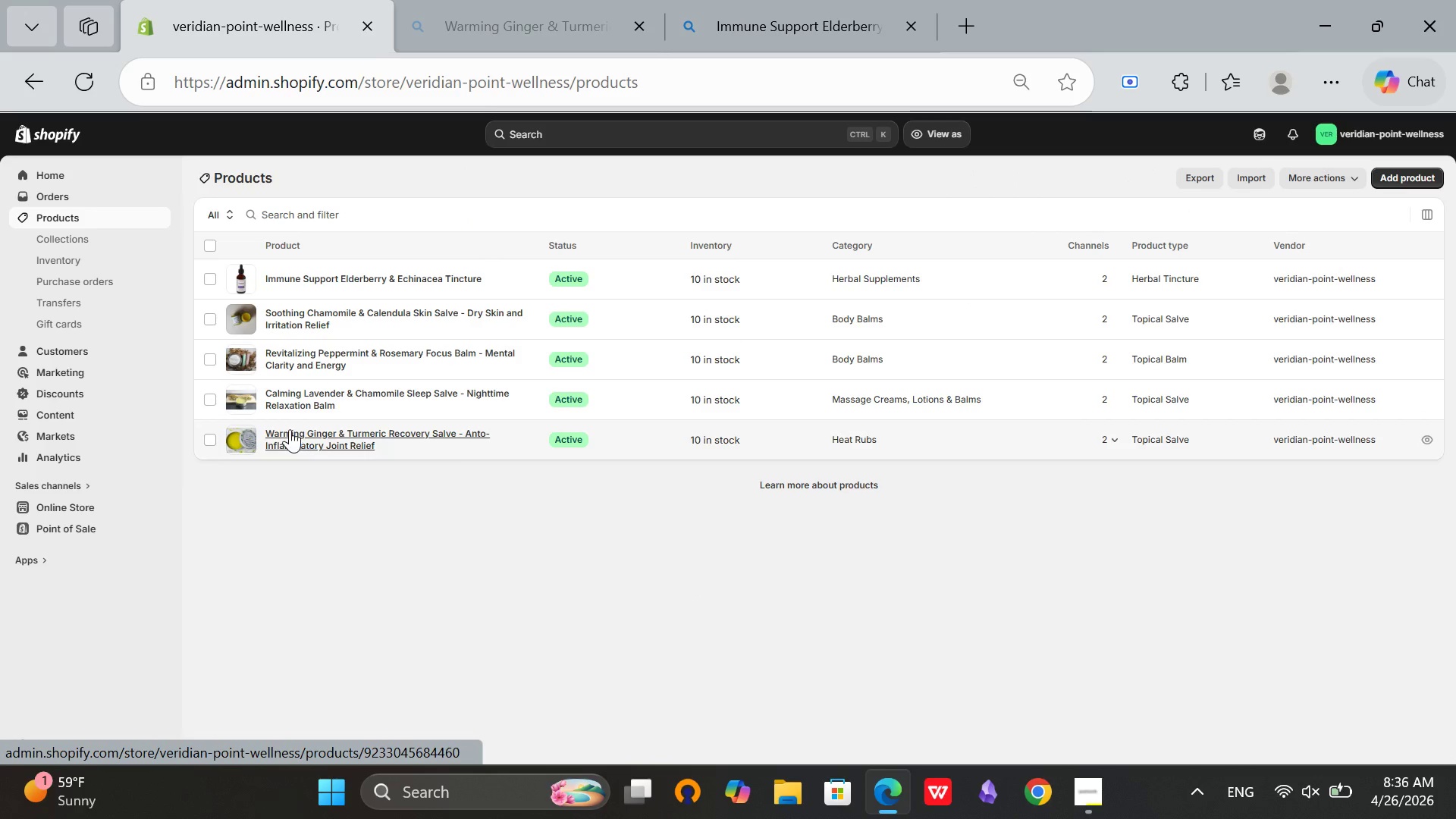 
left_click([281, 366])
 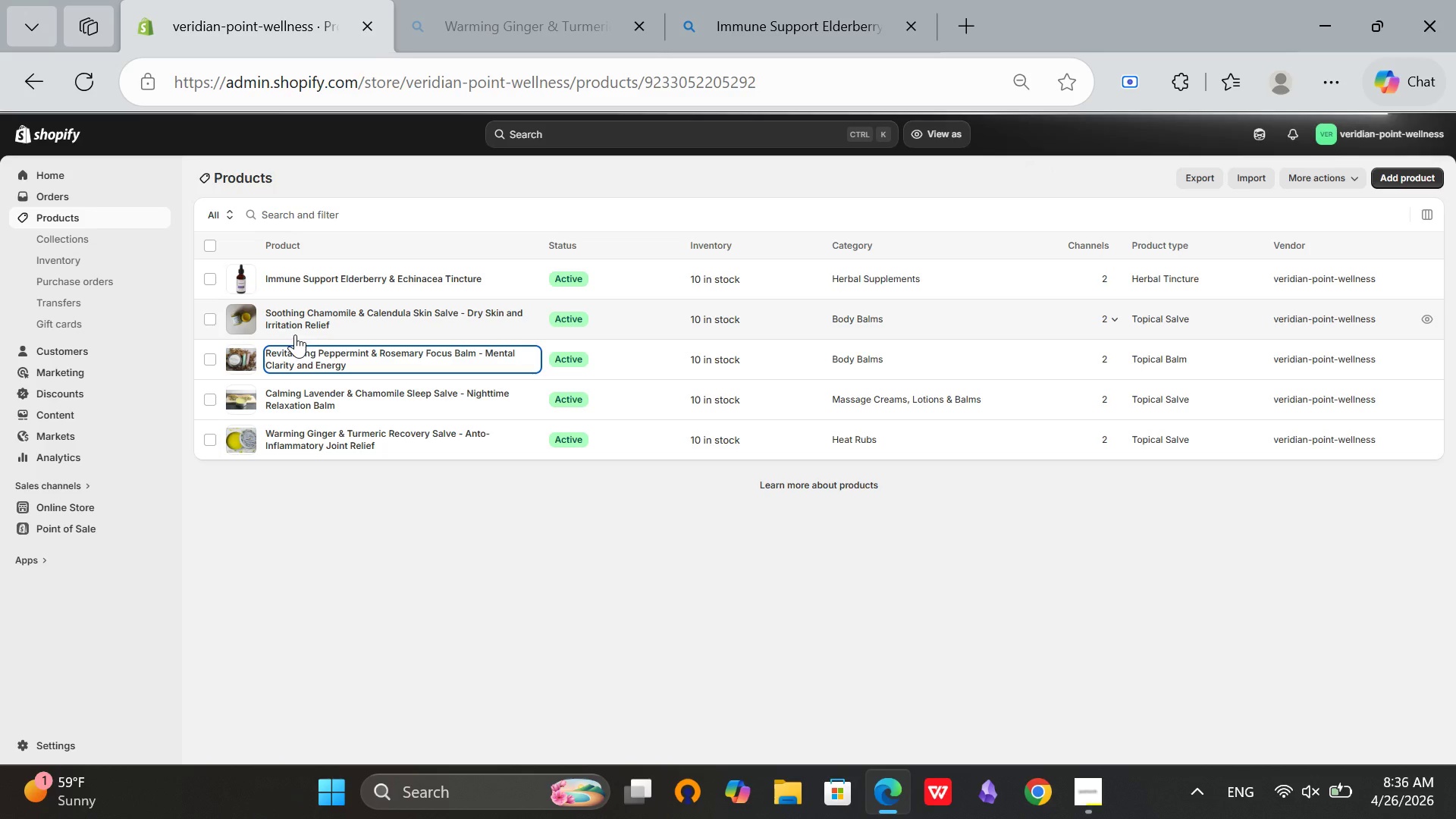 
wait(12.78)
 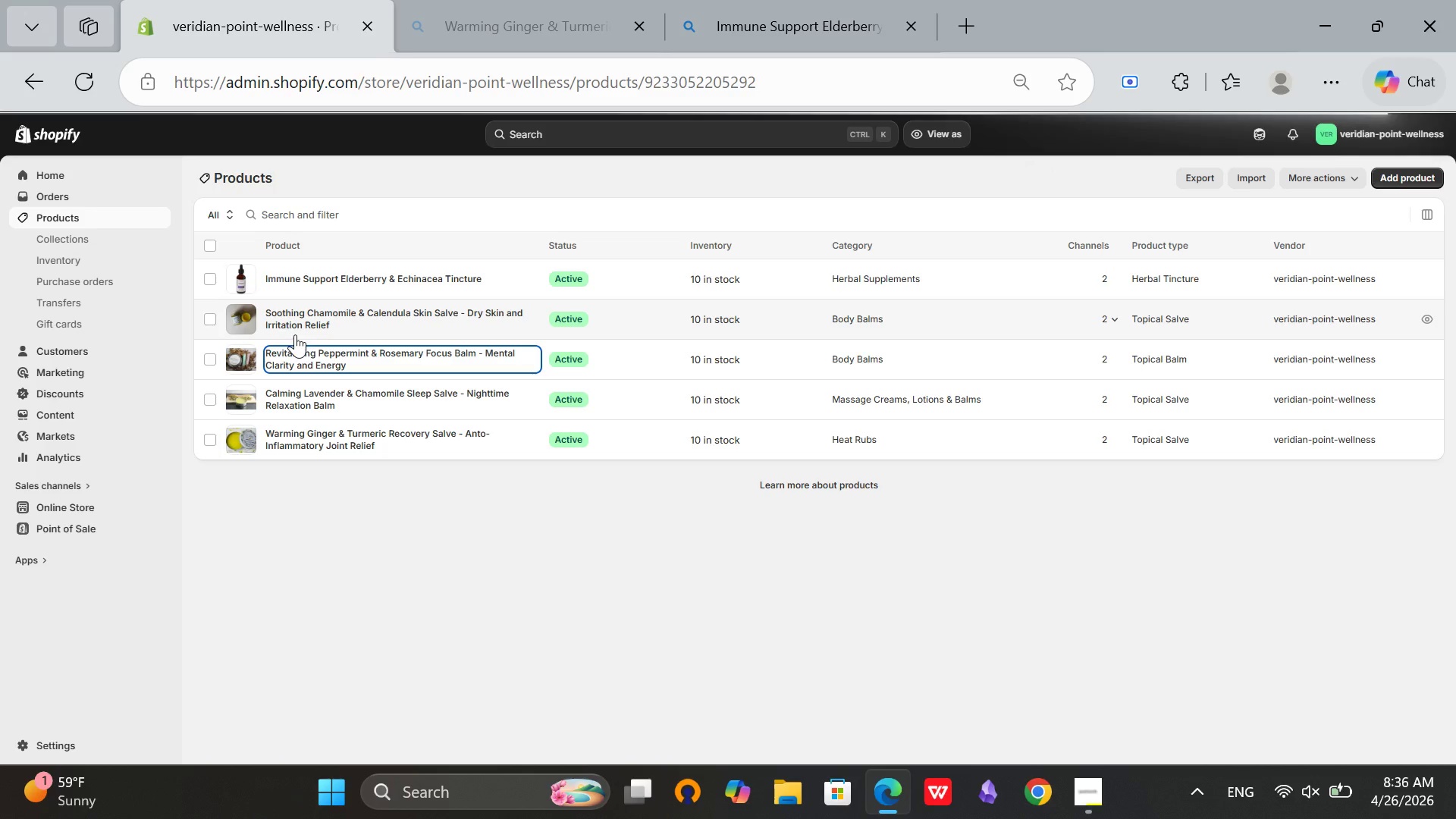 
left_click([453, 178])
 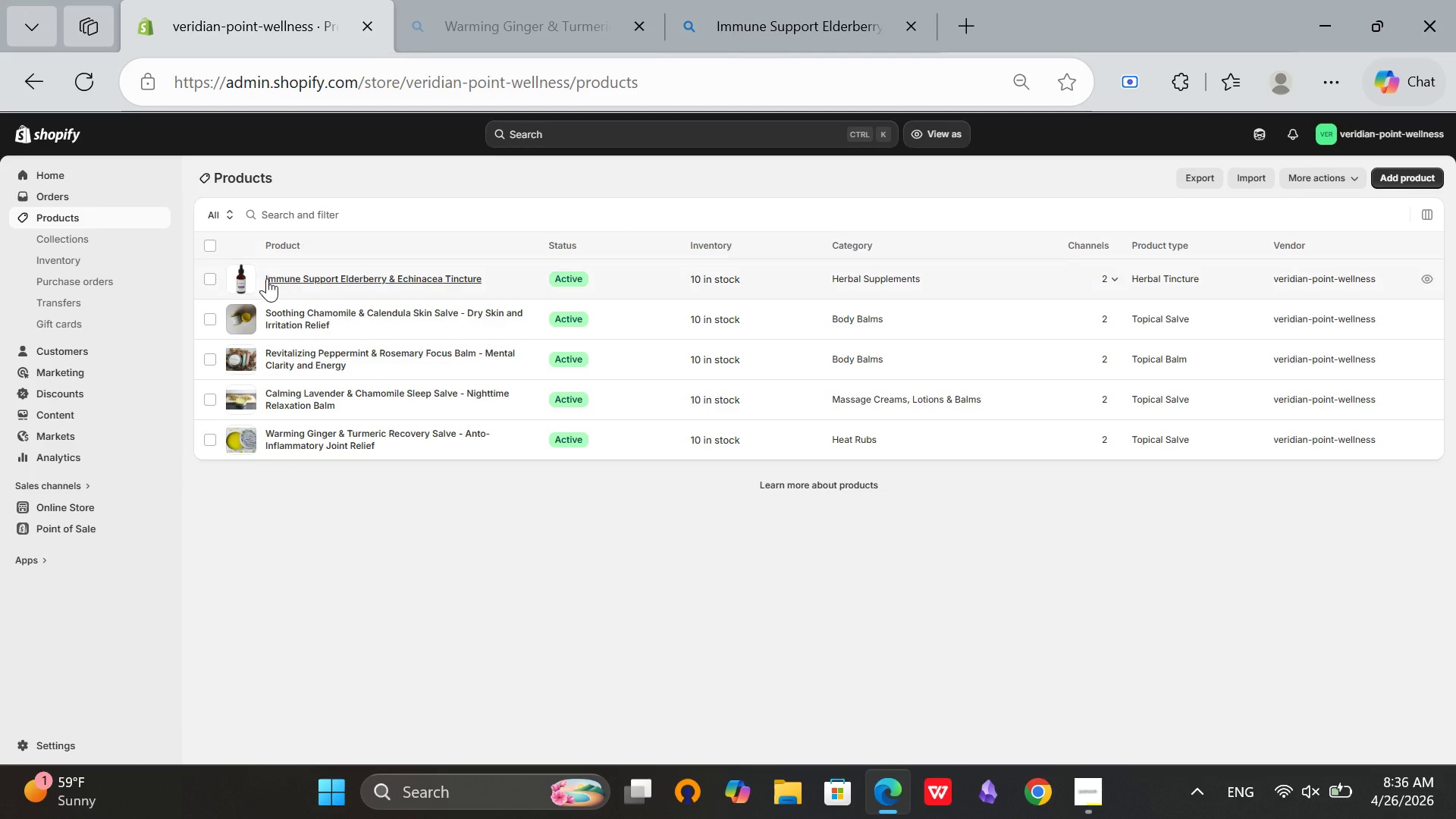 
left_click([287, 281])
 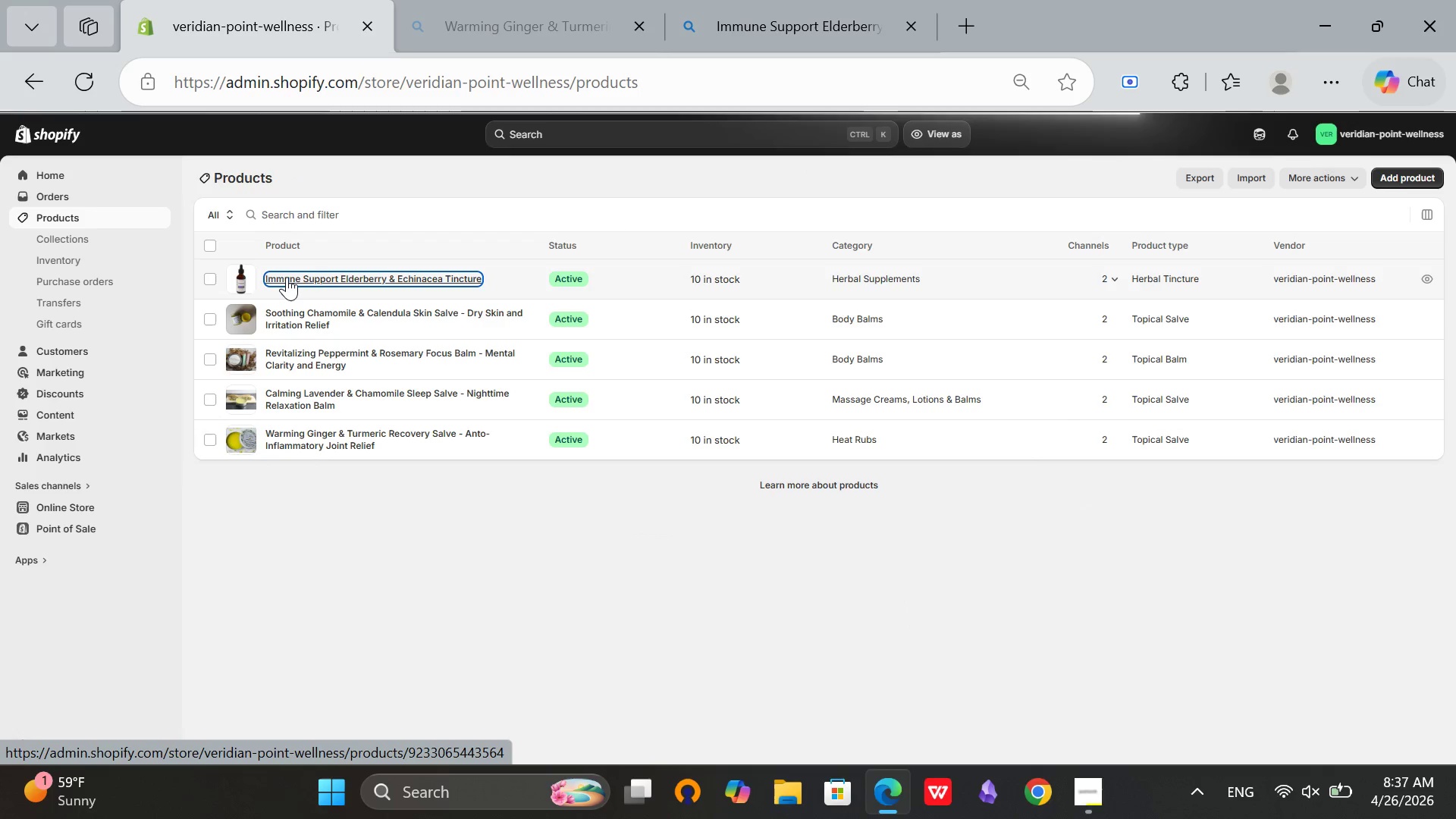 
wait(8.03)
 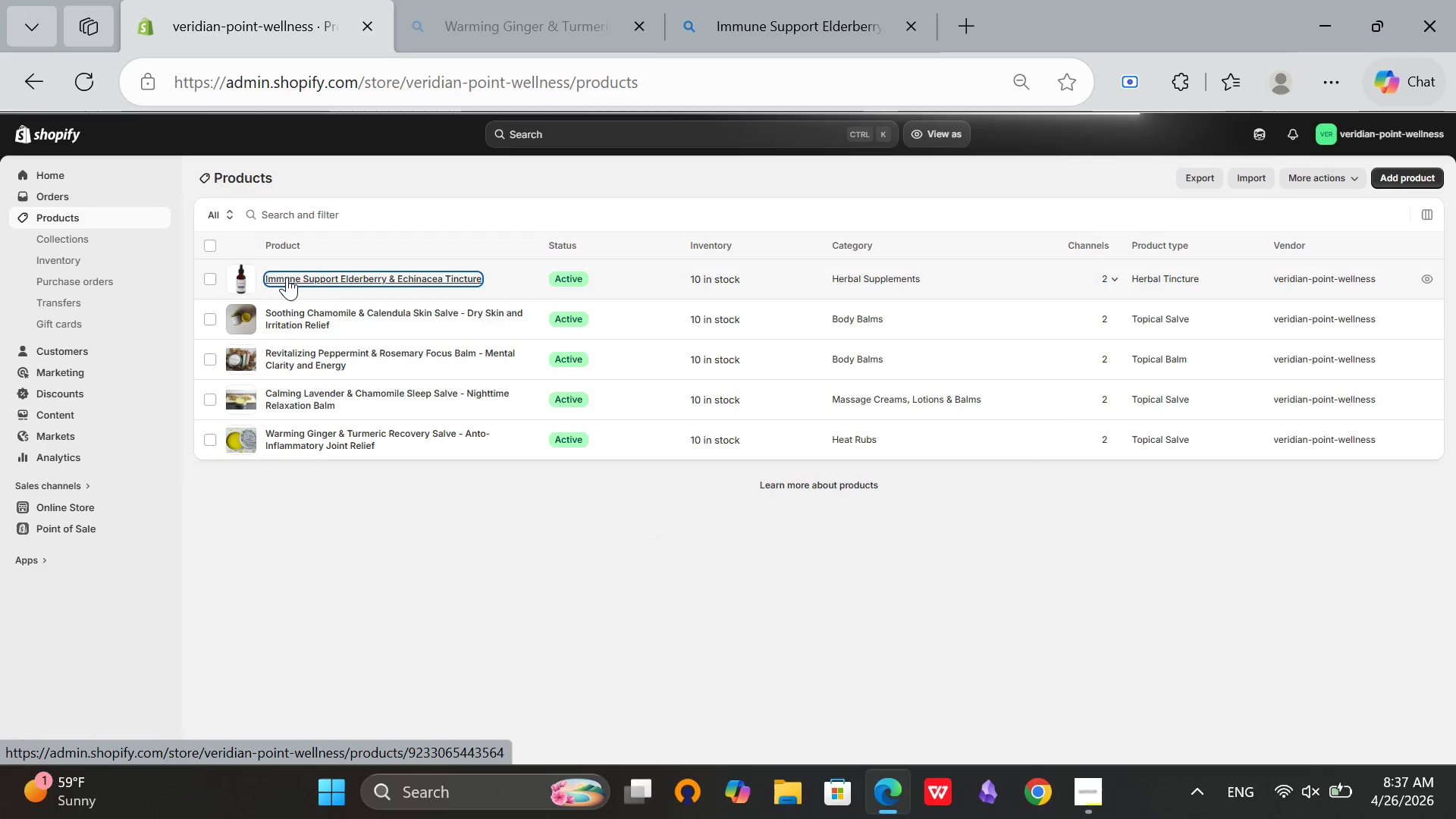 
left_click([899, 300])
 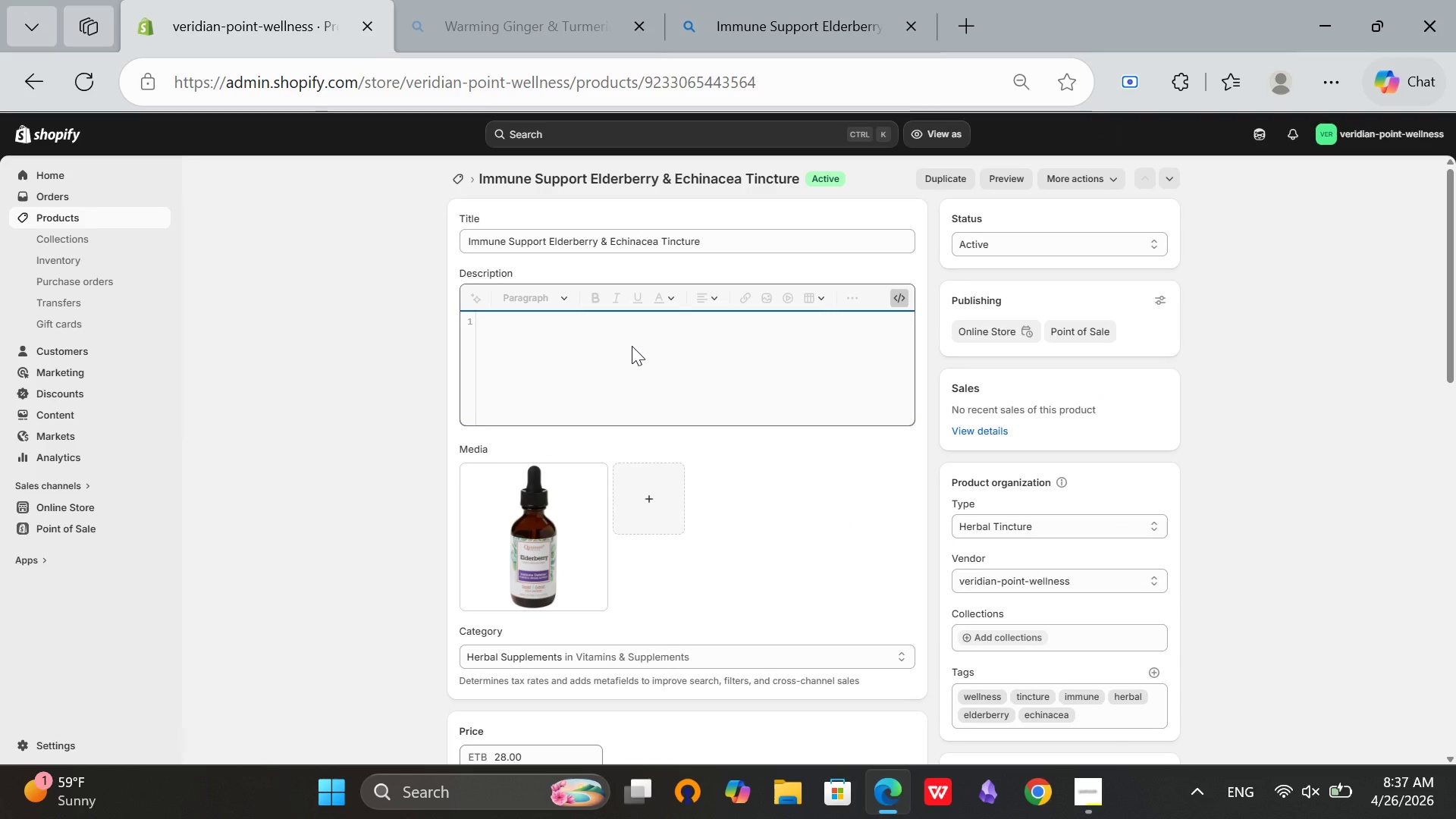 
type(<h3>)
 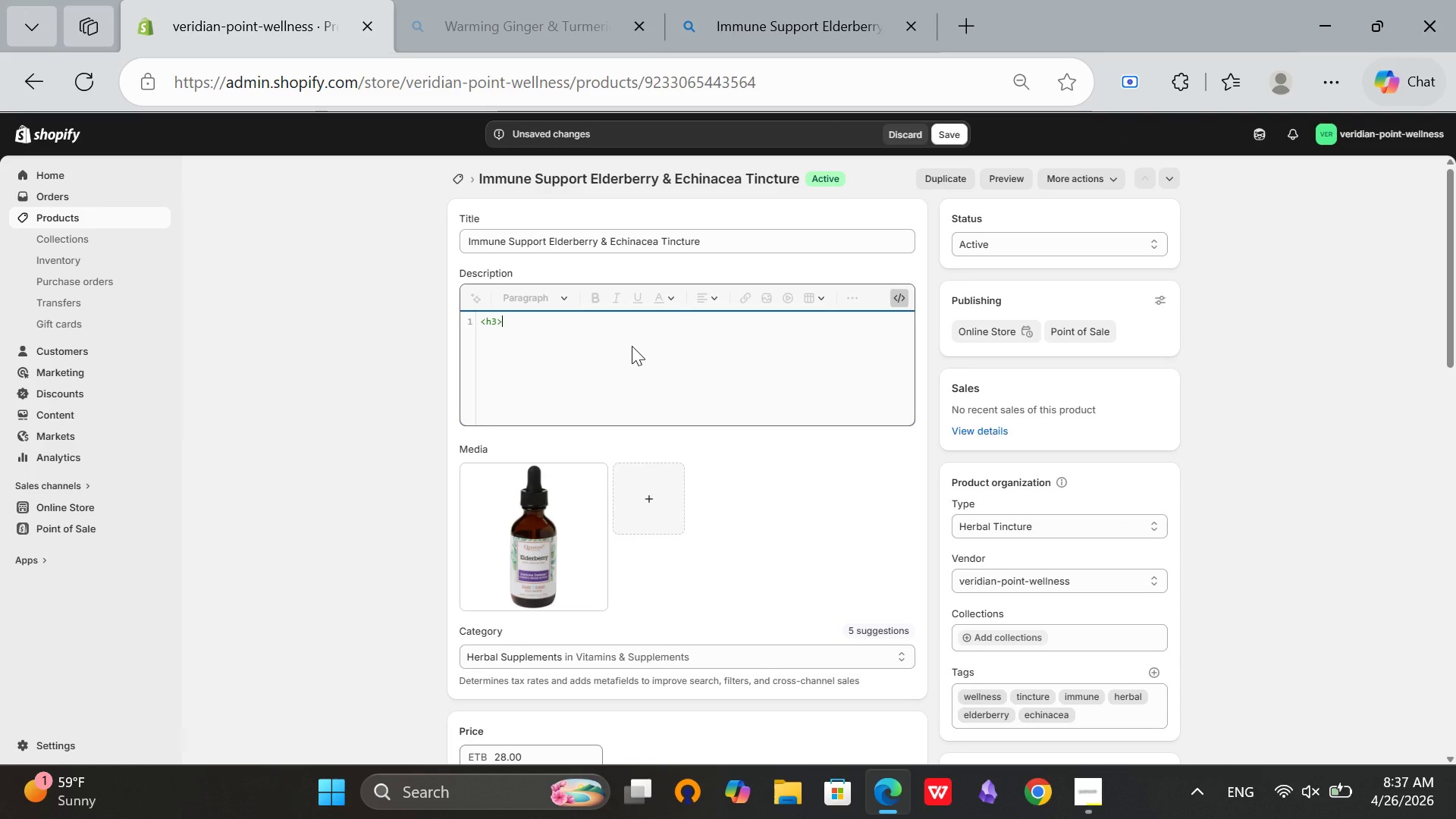 
type(A Potent, Dark Berr)
 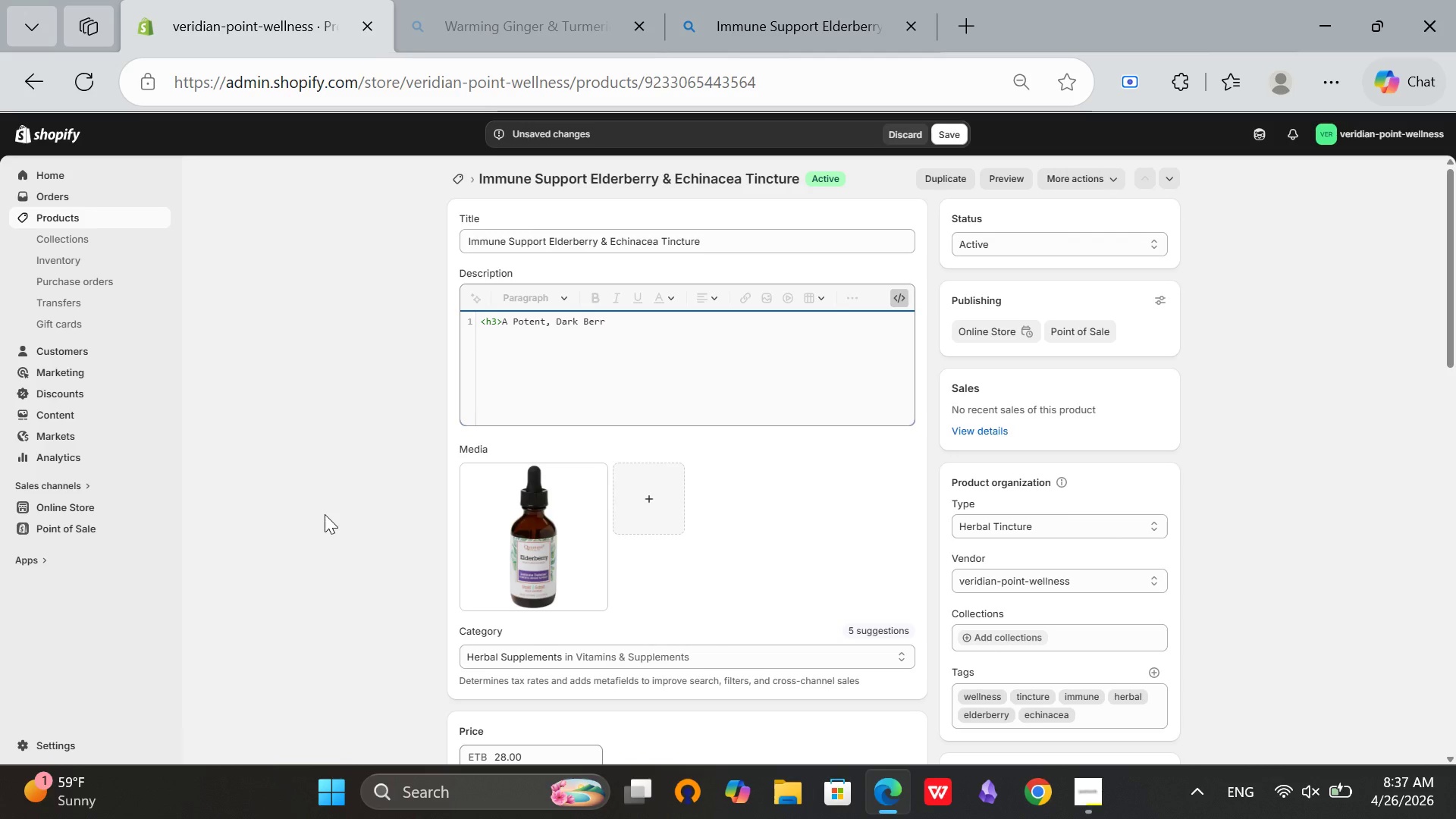 
type(ied SH)
key(Backspace)
type(hield for Seasonal Shifts</h3>)
 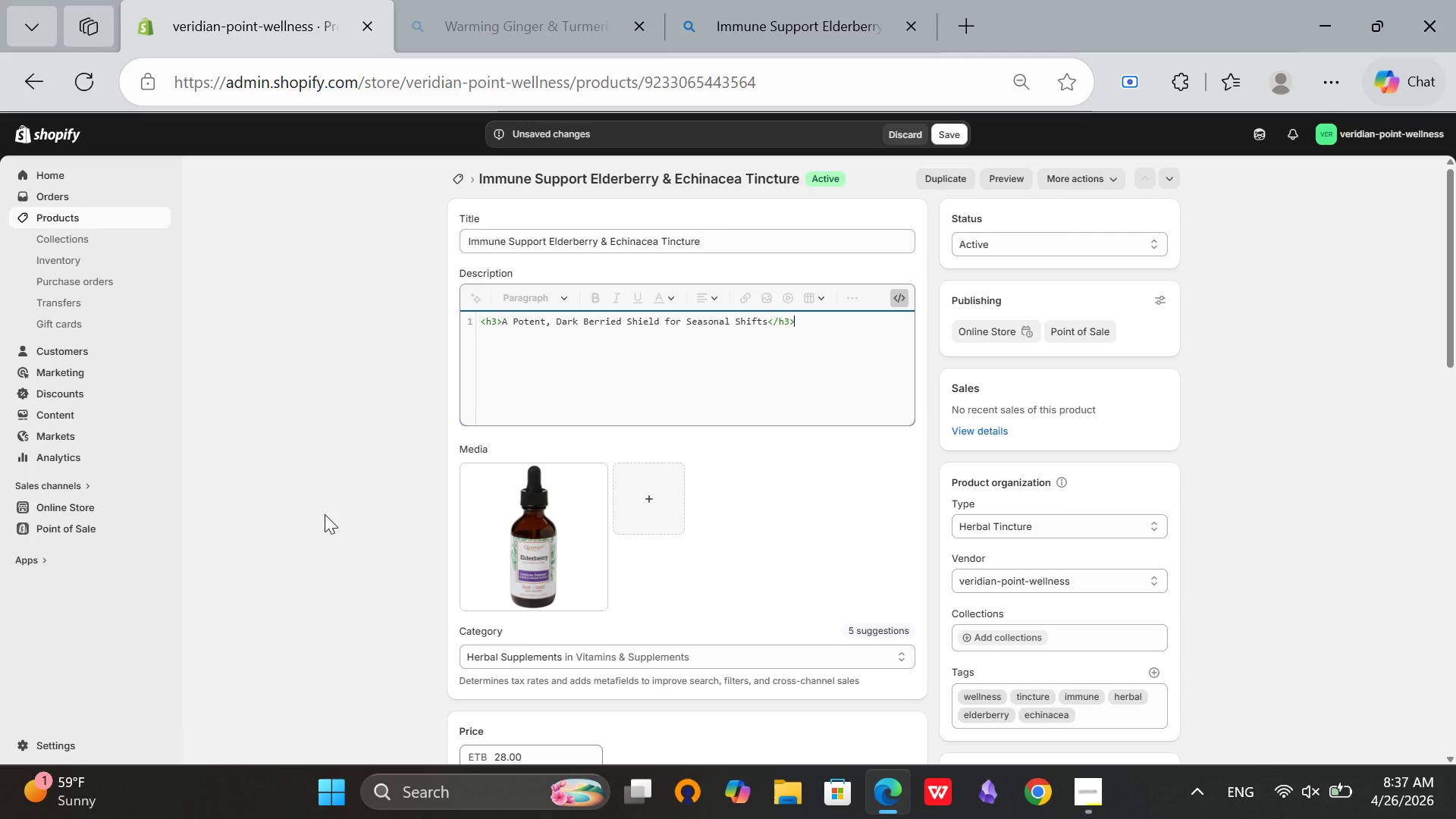 
key(Enter)
 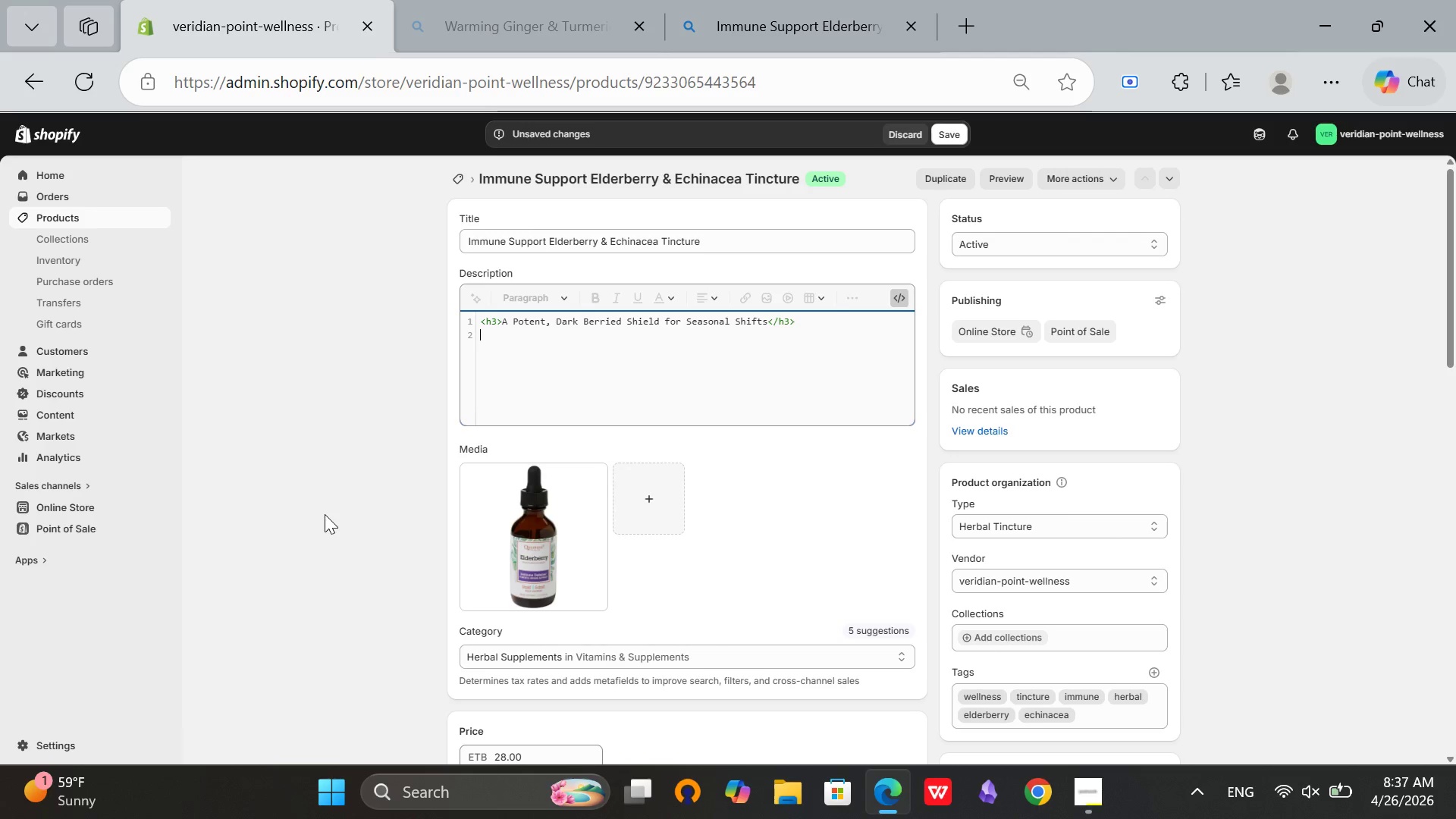 
type(<p>When the season change  and eevryonel)
 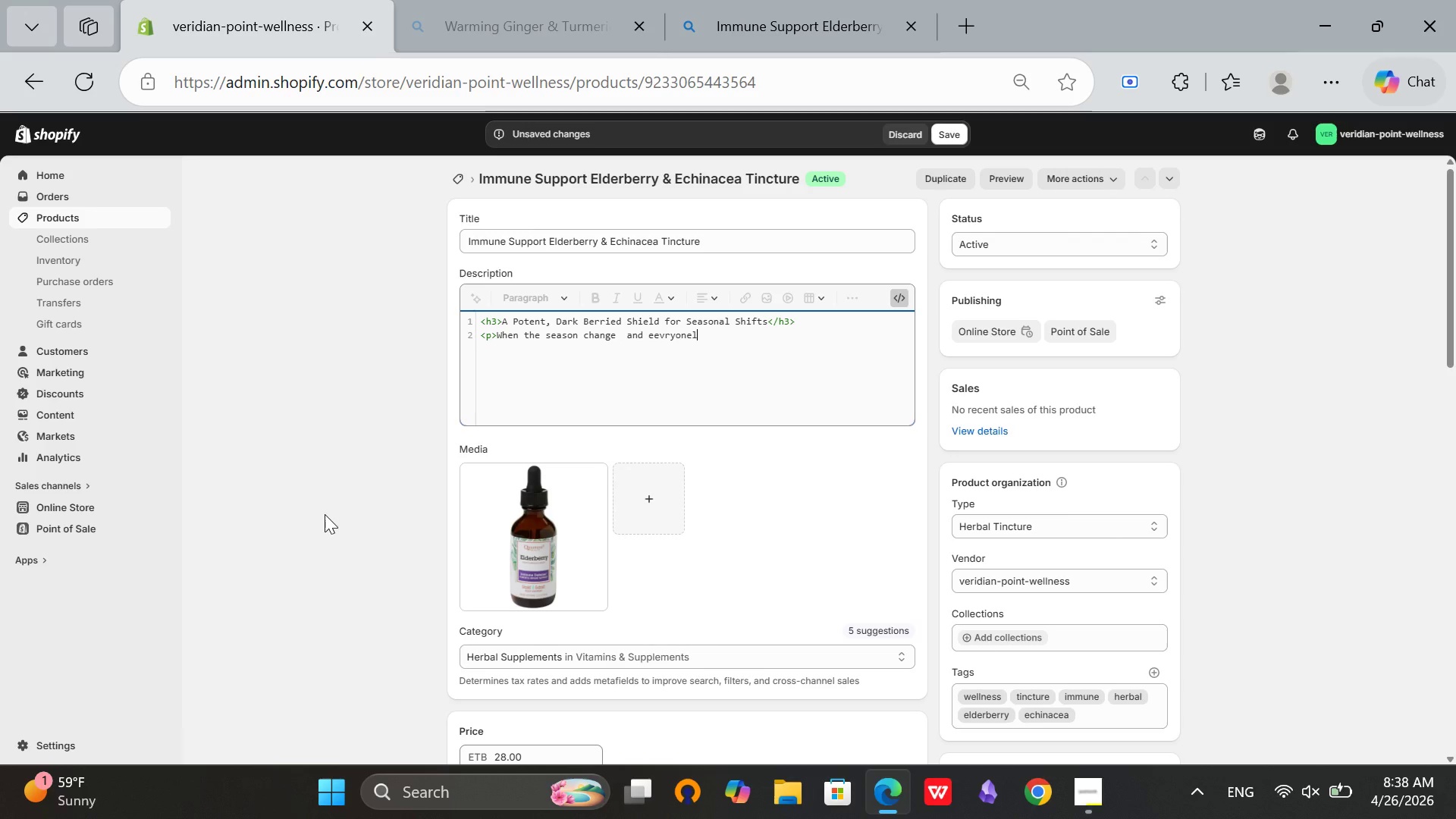 
key(Backspace)
key(Backspace)
key(Backspace)
key(Backspace)
key(Backspace)
key(Backspace)
key(Backspace)
key(Backspace)
type(veryone)
 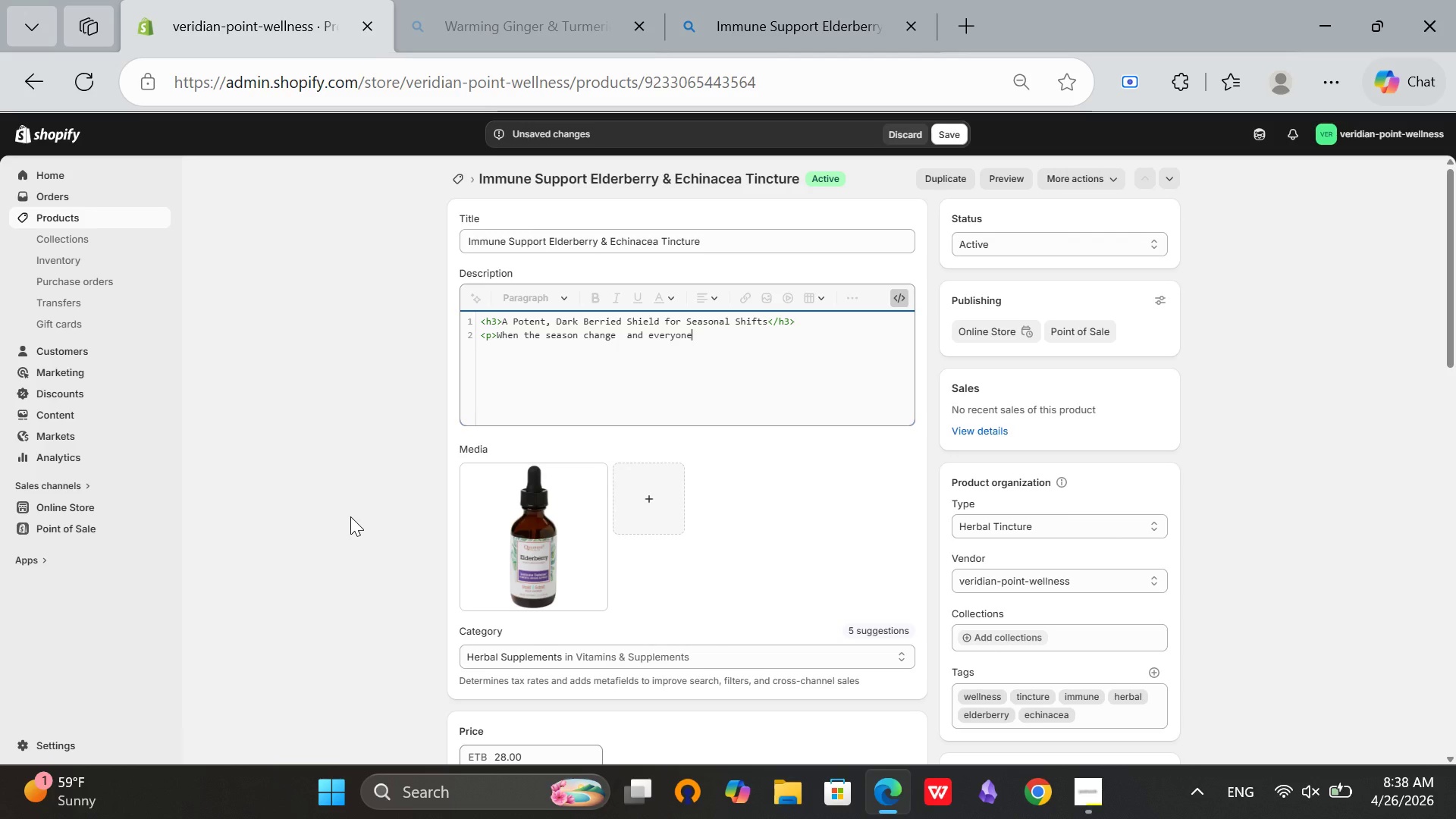 
wait(5.2)
 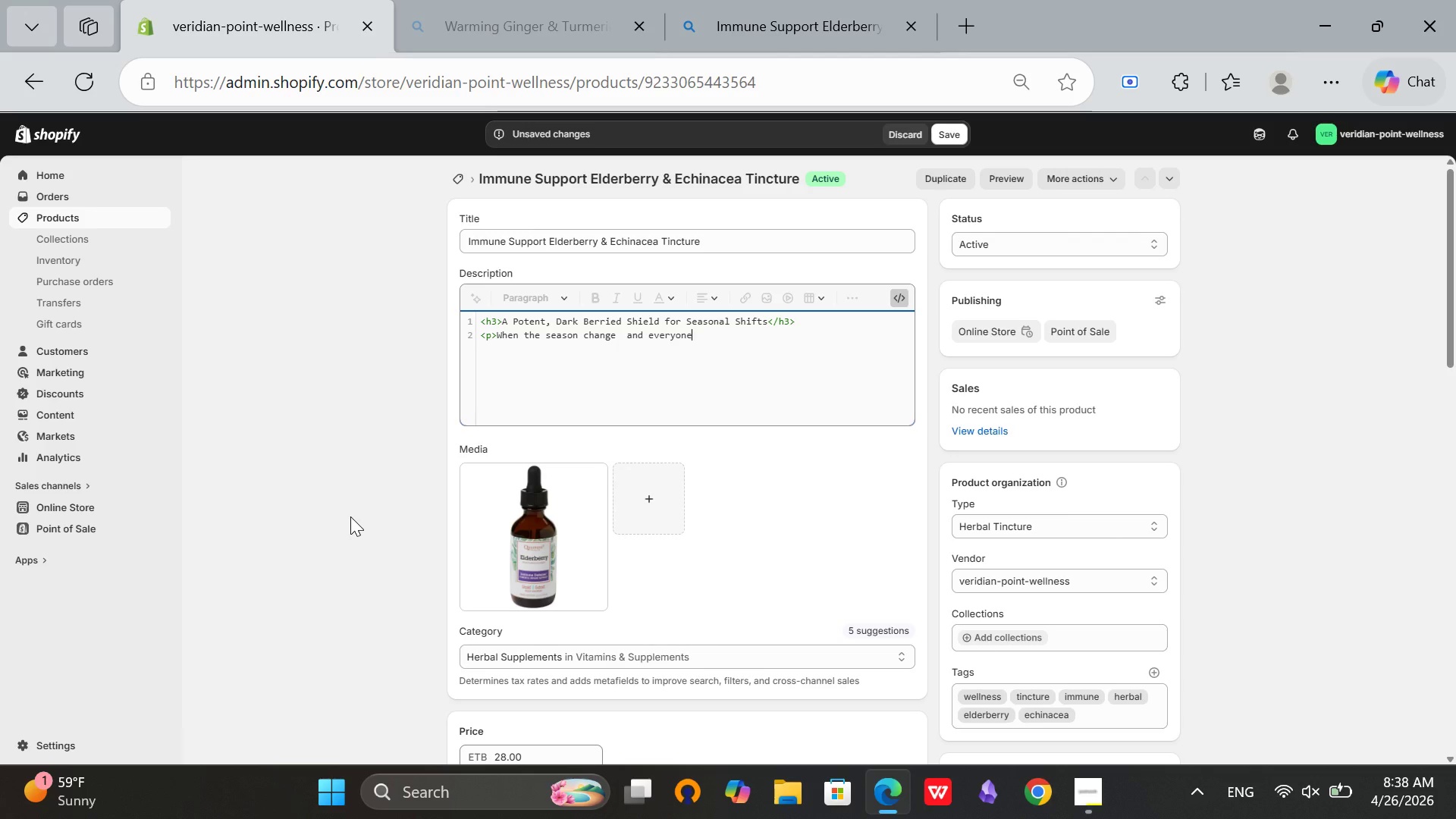 
type( around you starts sniffling, this deep purple tincture is your daily armor. The tart sweetness of elderberry makes taking your herbs a pleasure, not a chore.</p>)
 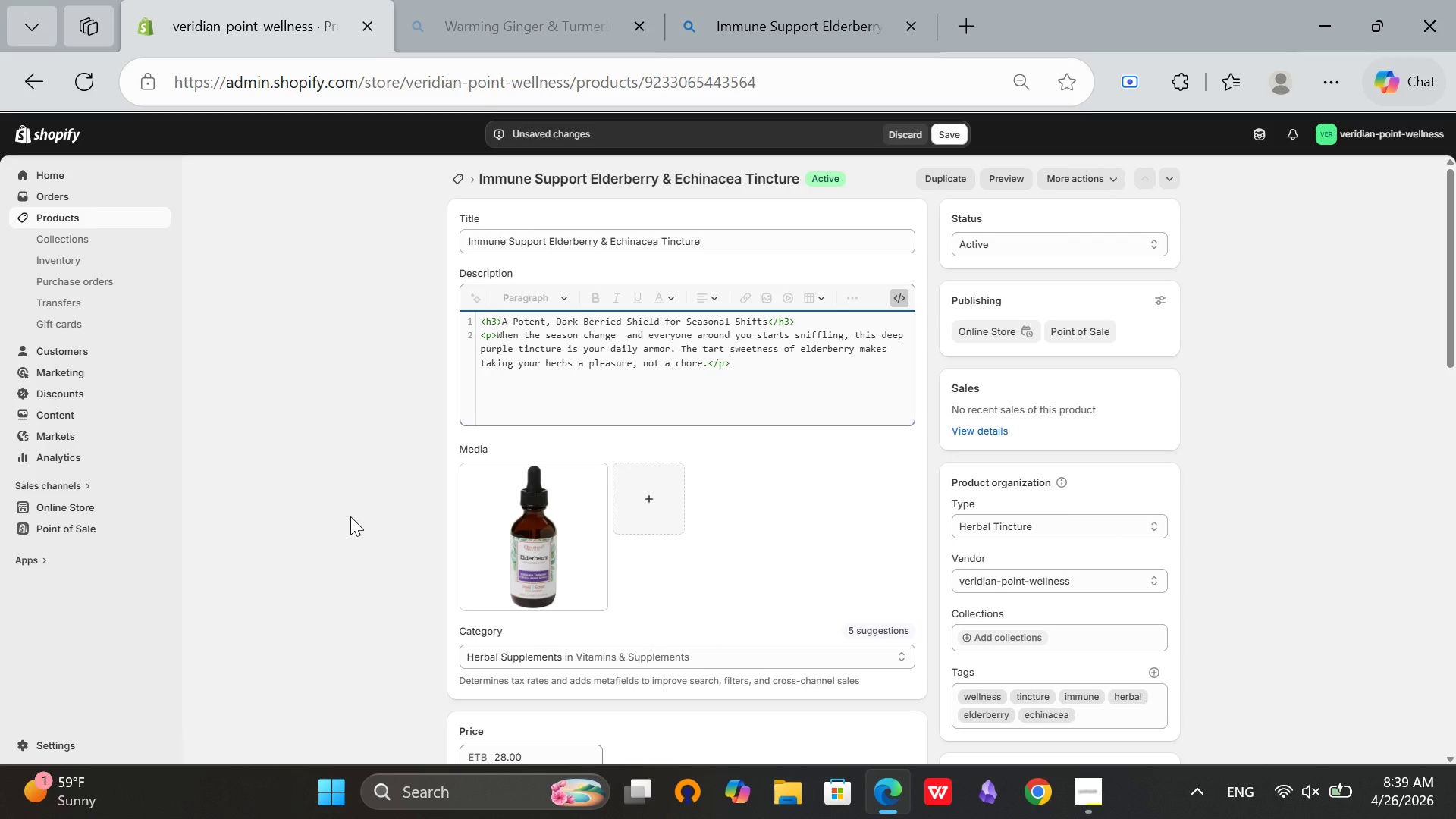 
hold_key(key=Enter, duration=0.38)
 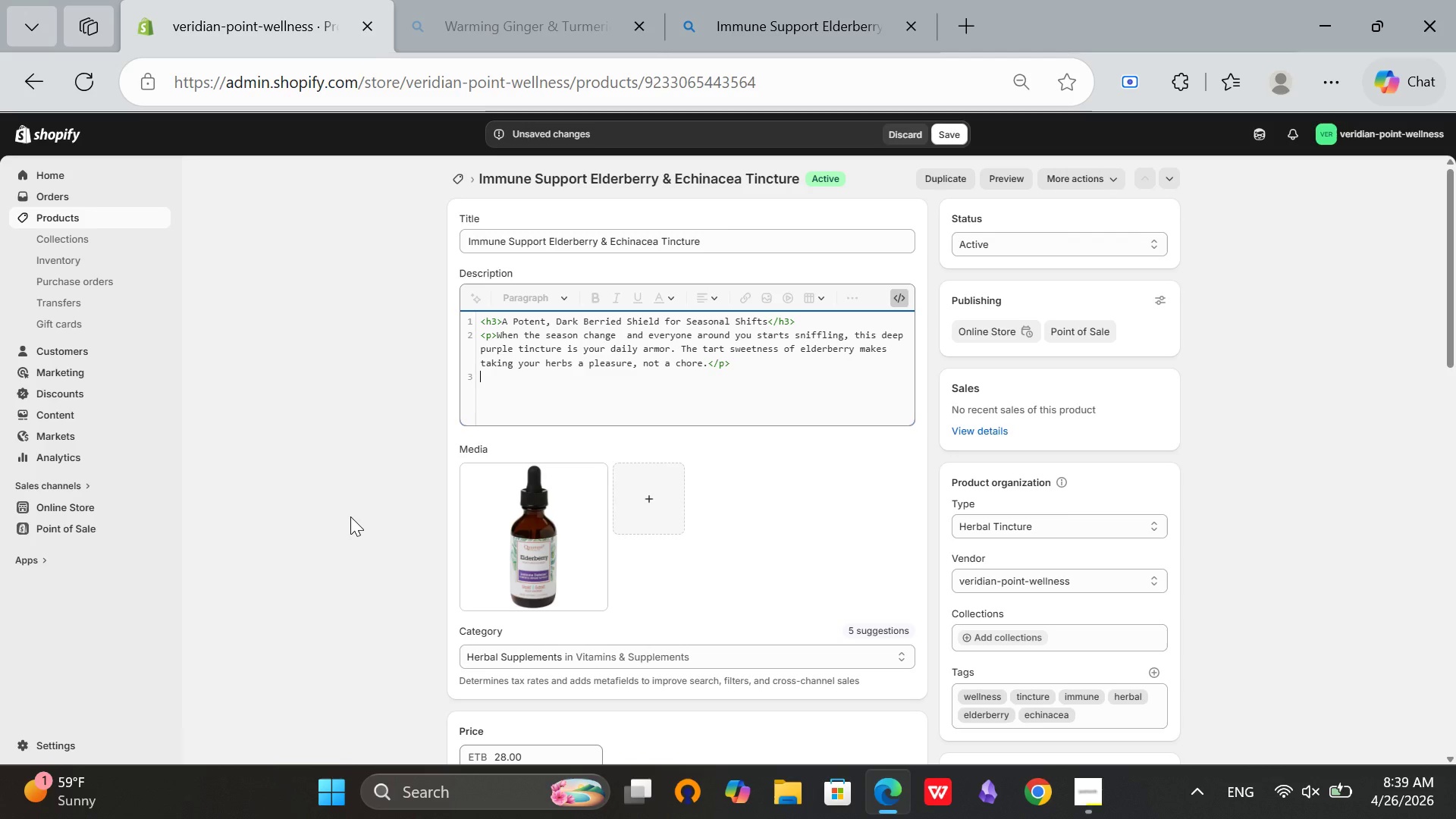 
wait(6.02)
 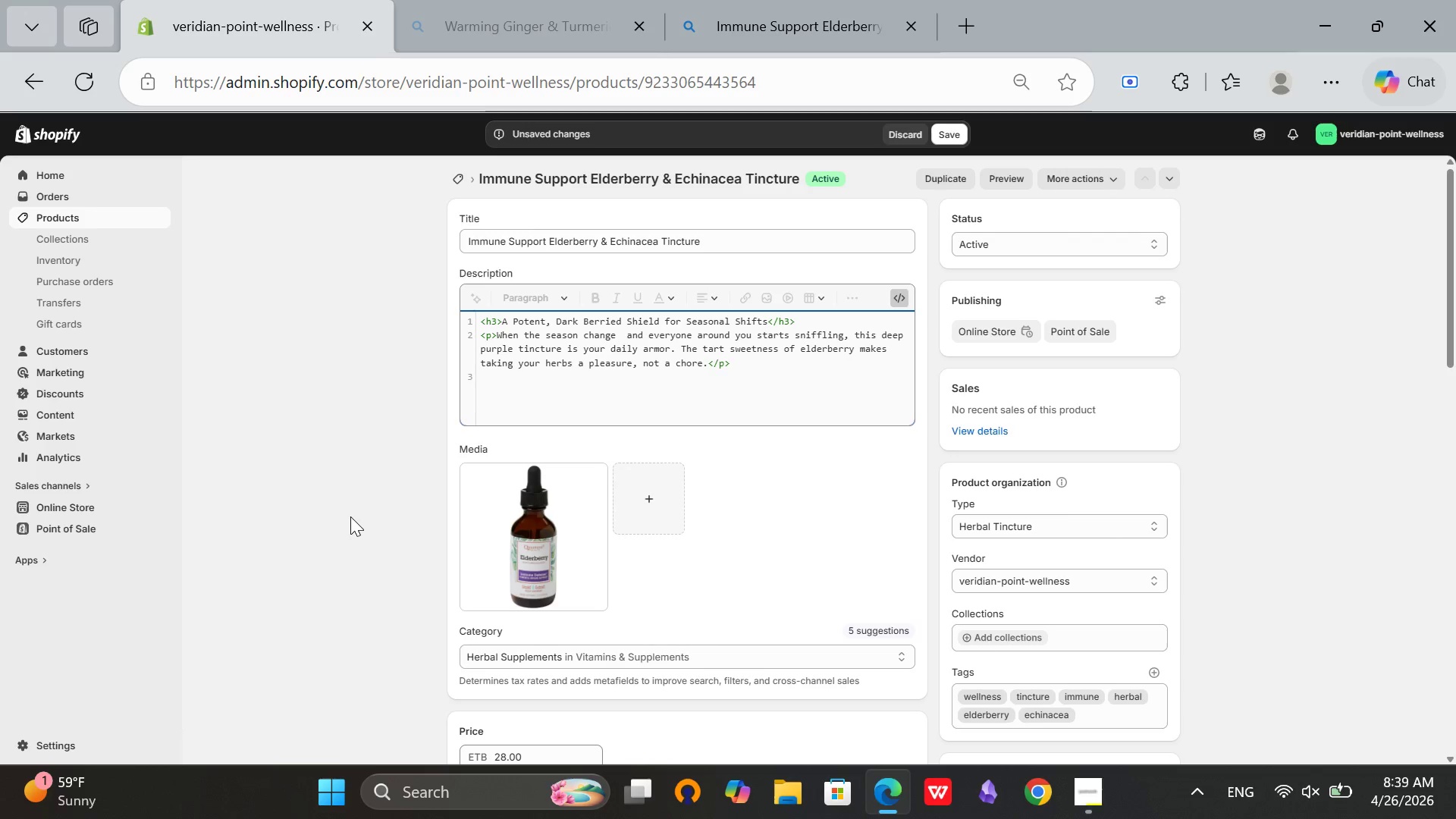 
type(<h3>Sensory Experience</h3>)
 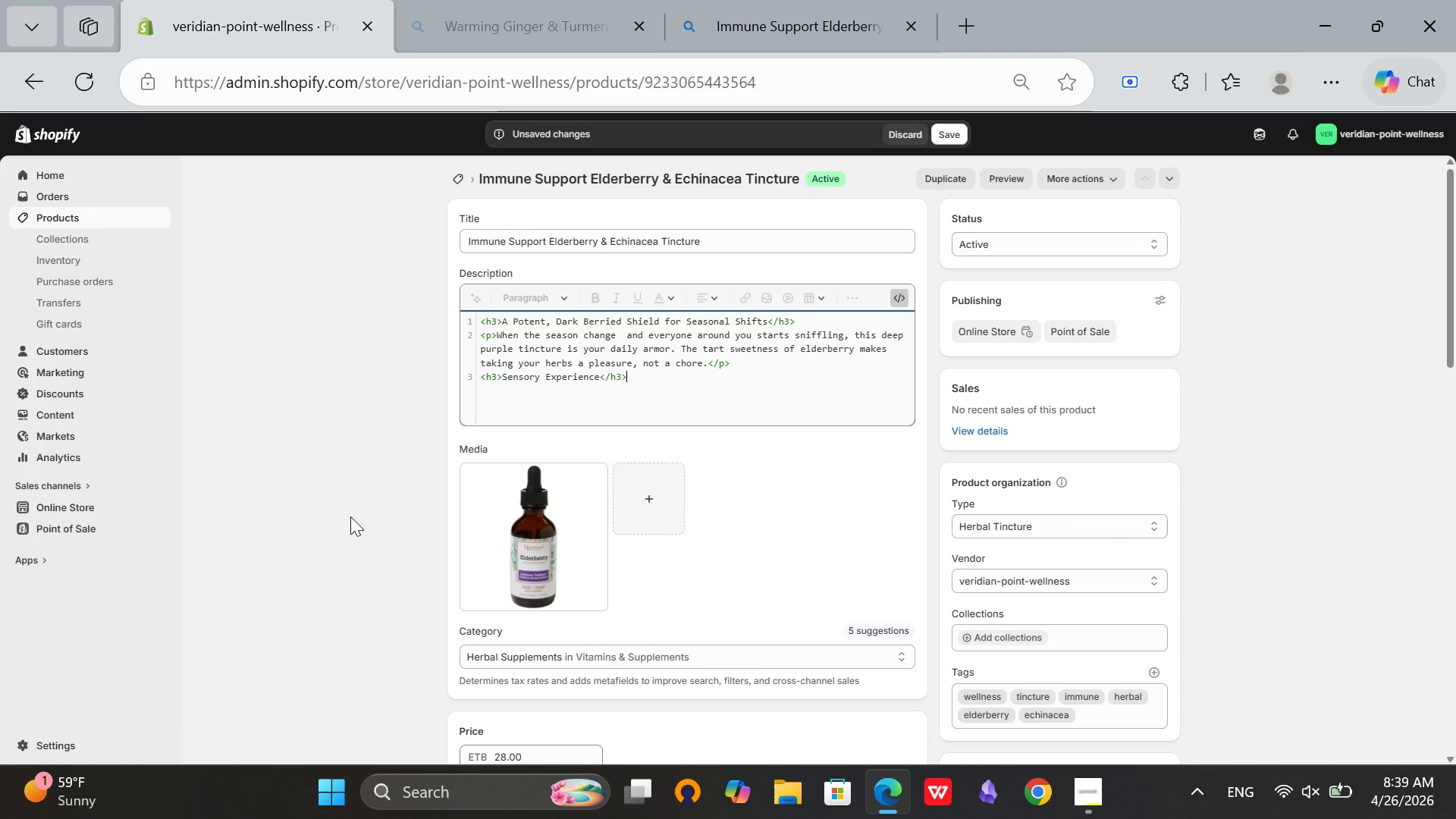 
key(Enter)
 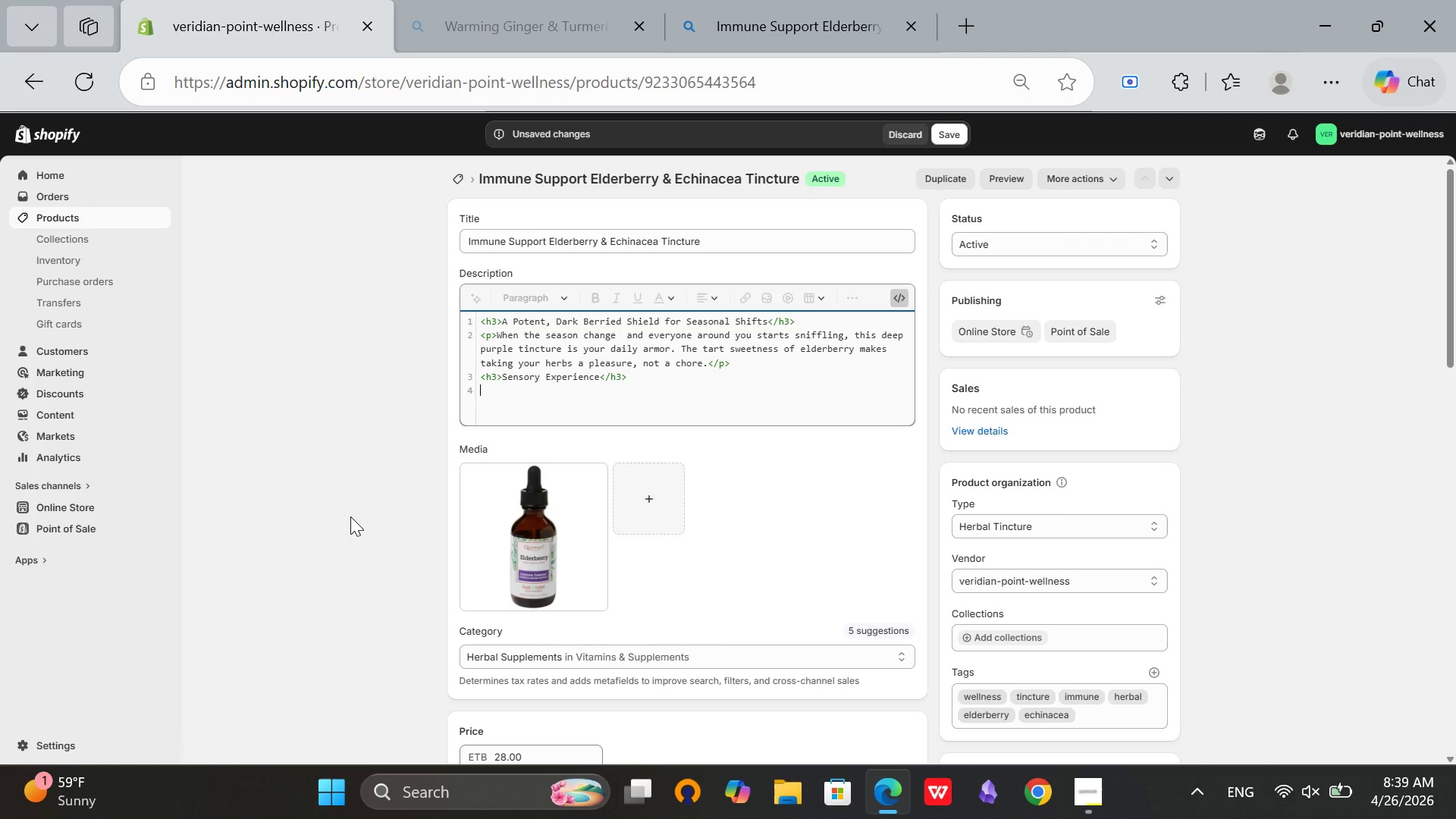 
type(<p>The tincture pours like dark amethyst. Place a dropper under your toungue)
 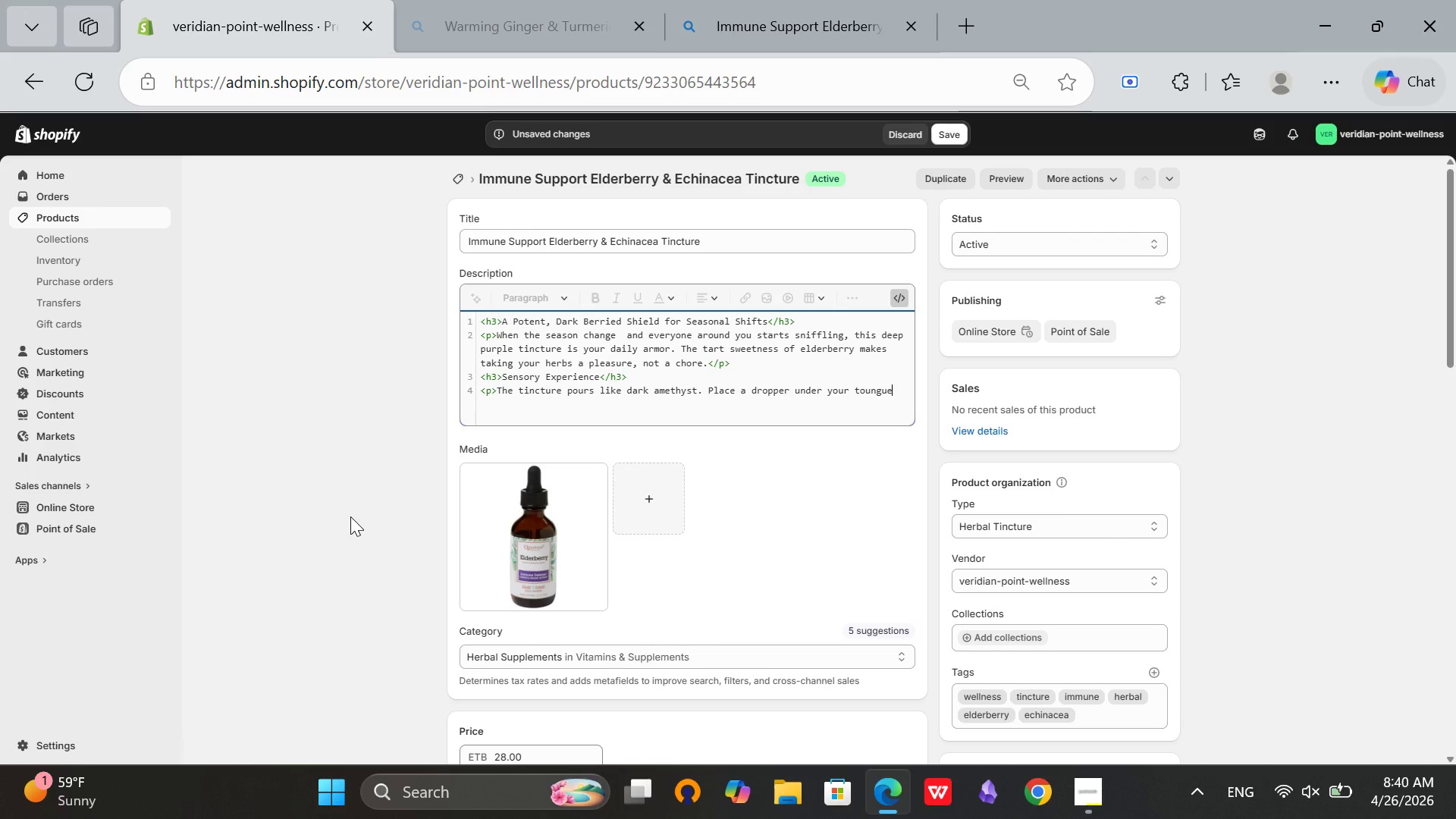 
key(ArrowLeft)
 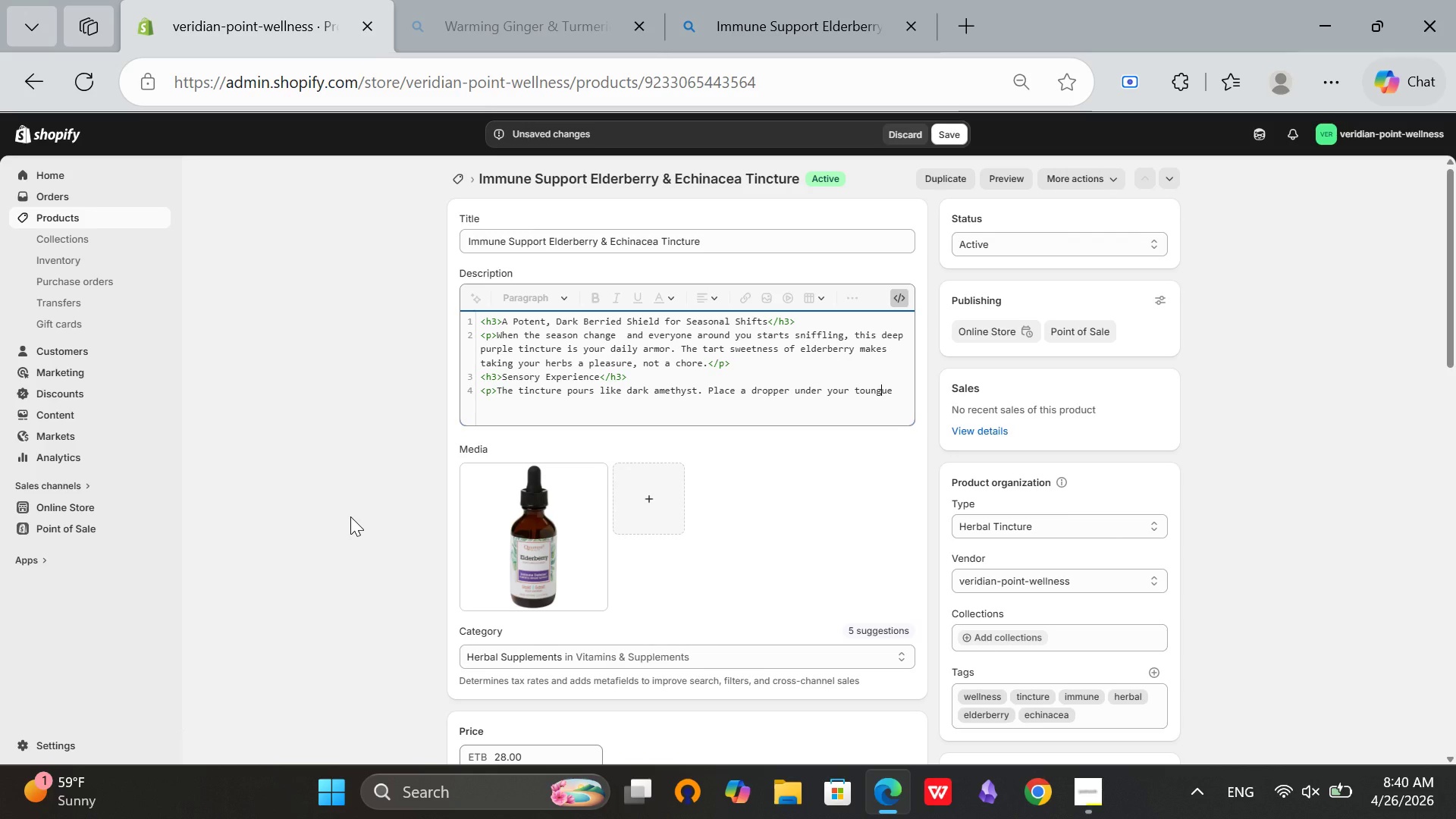 
key(ArrowLeft)
 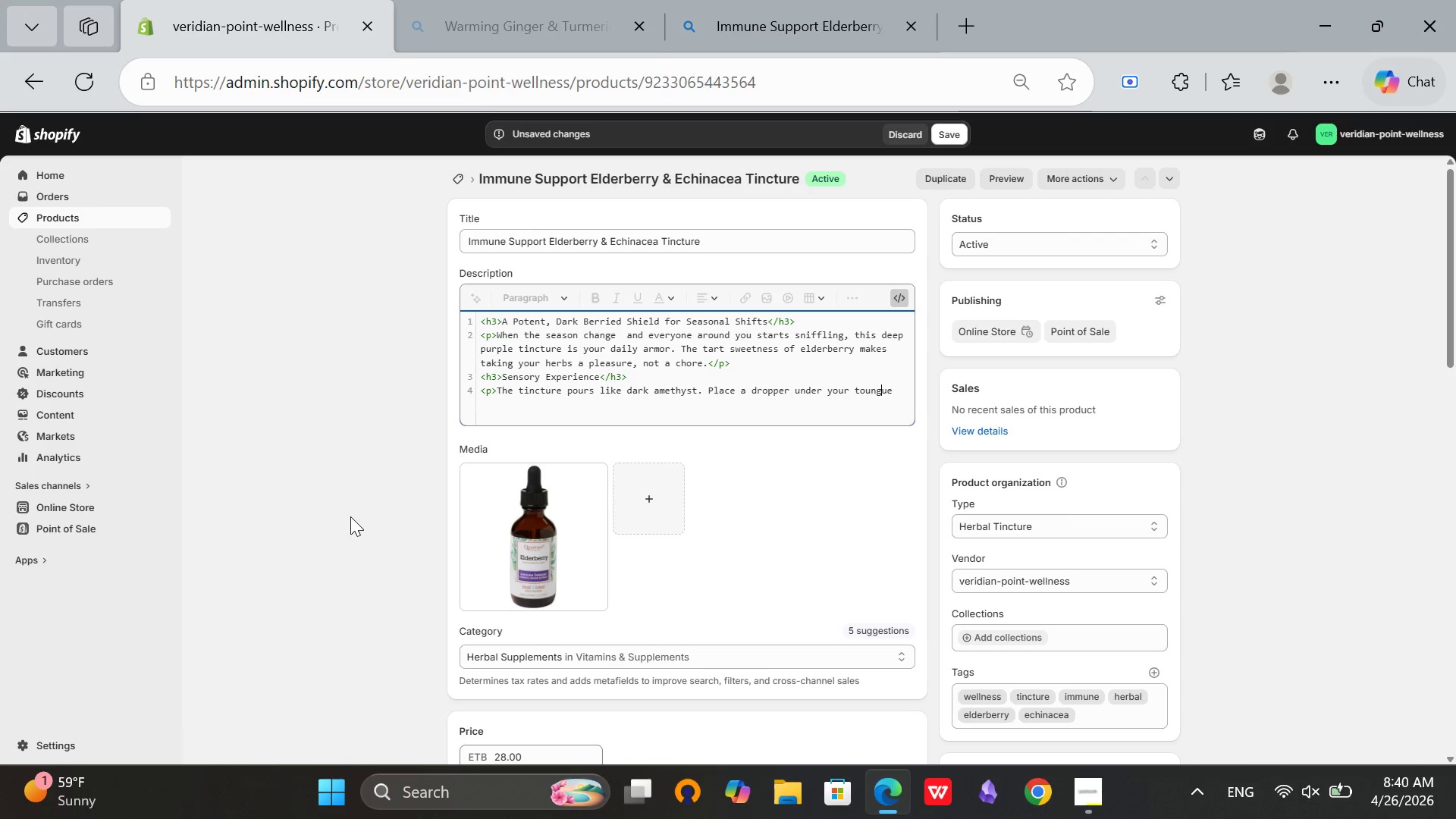 
key(ArrowLeft)
 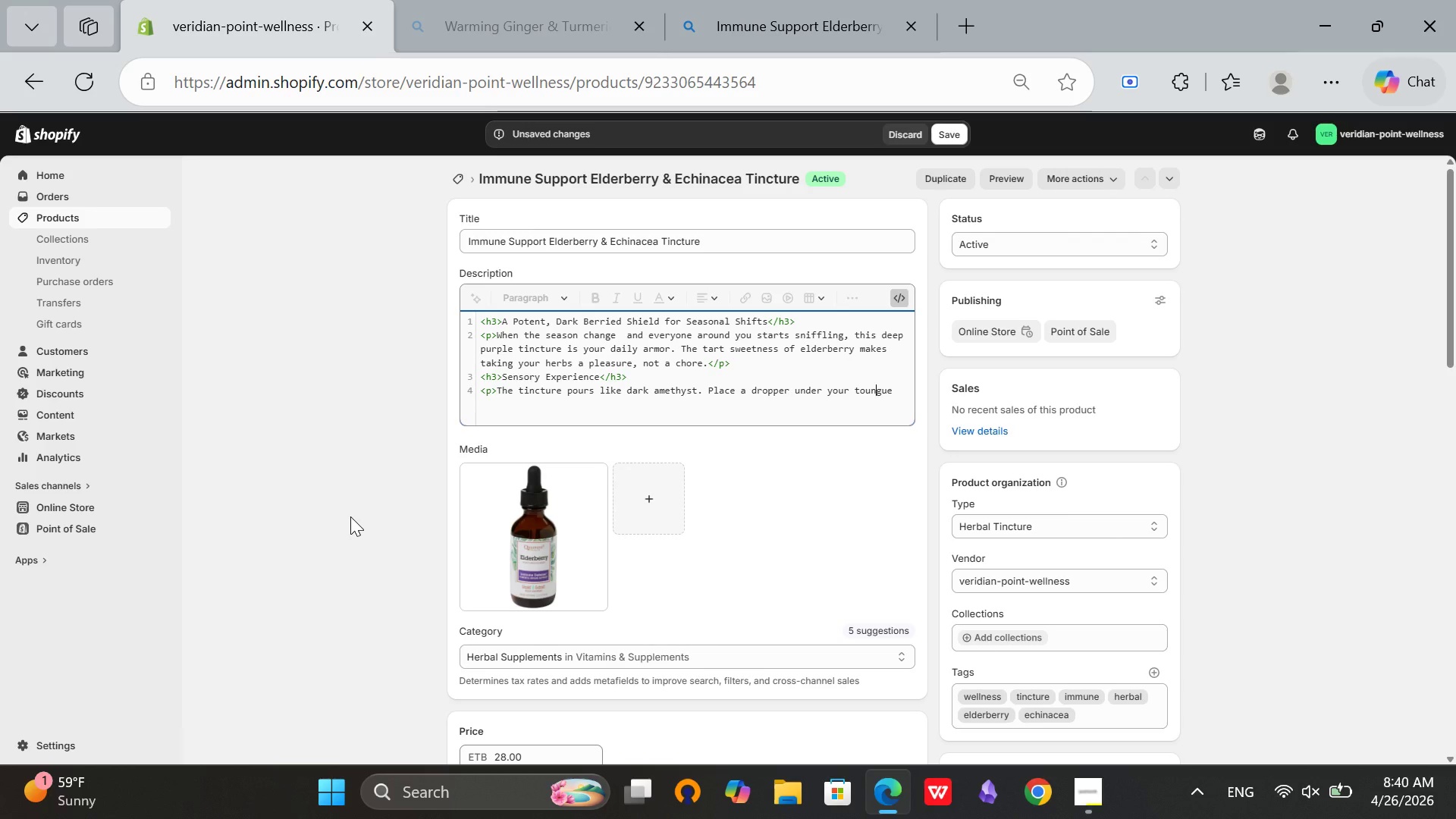 
key(ArrowLeft)
 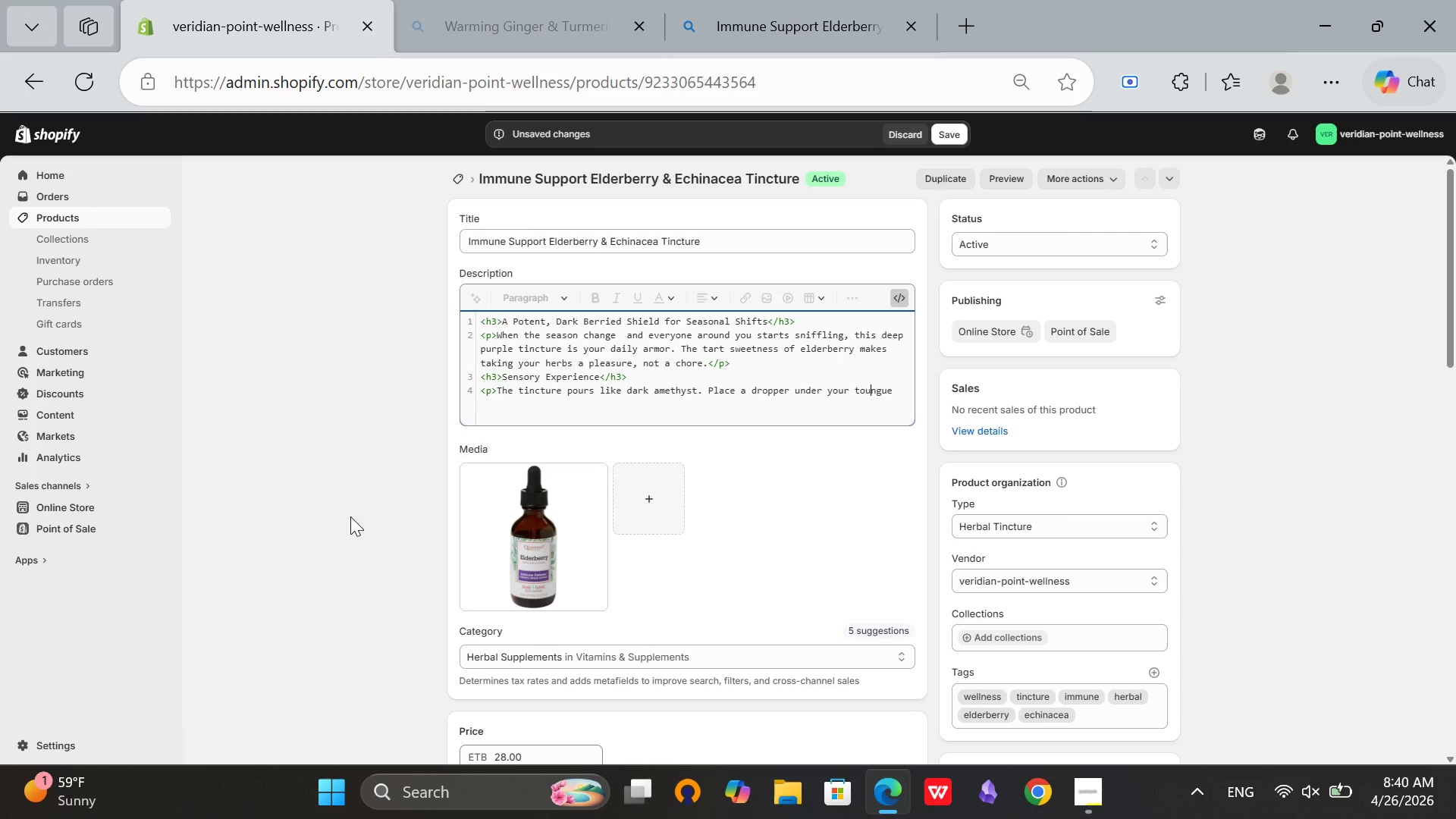 
key(Backspace)
 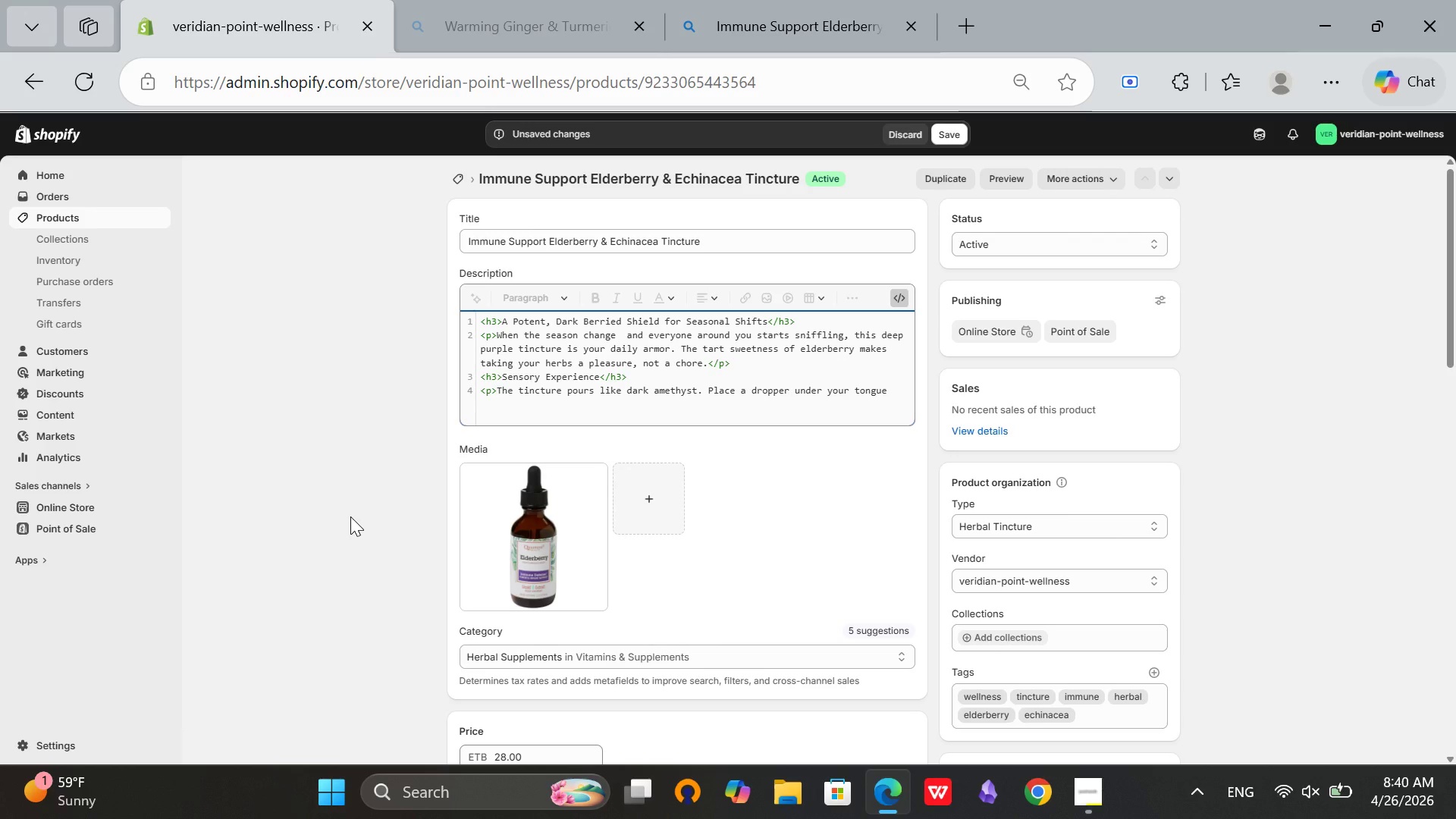 
hold_key(key=ArrowRight, duration=0.64)
 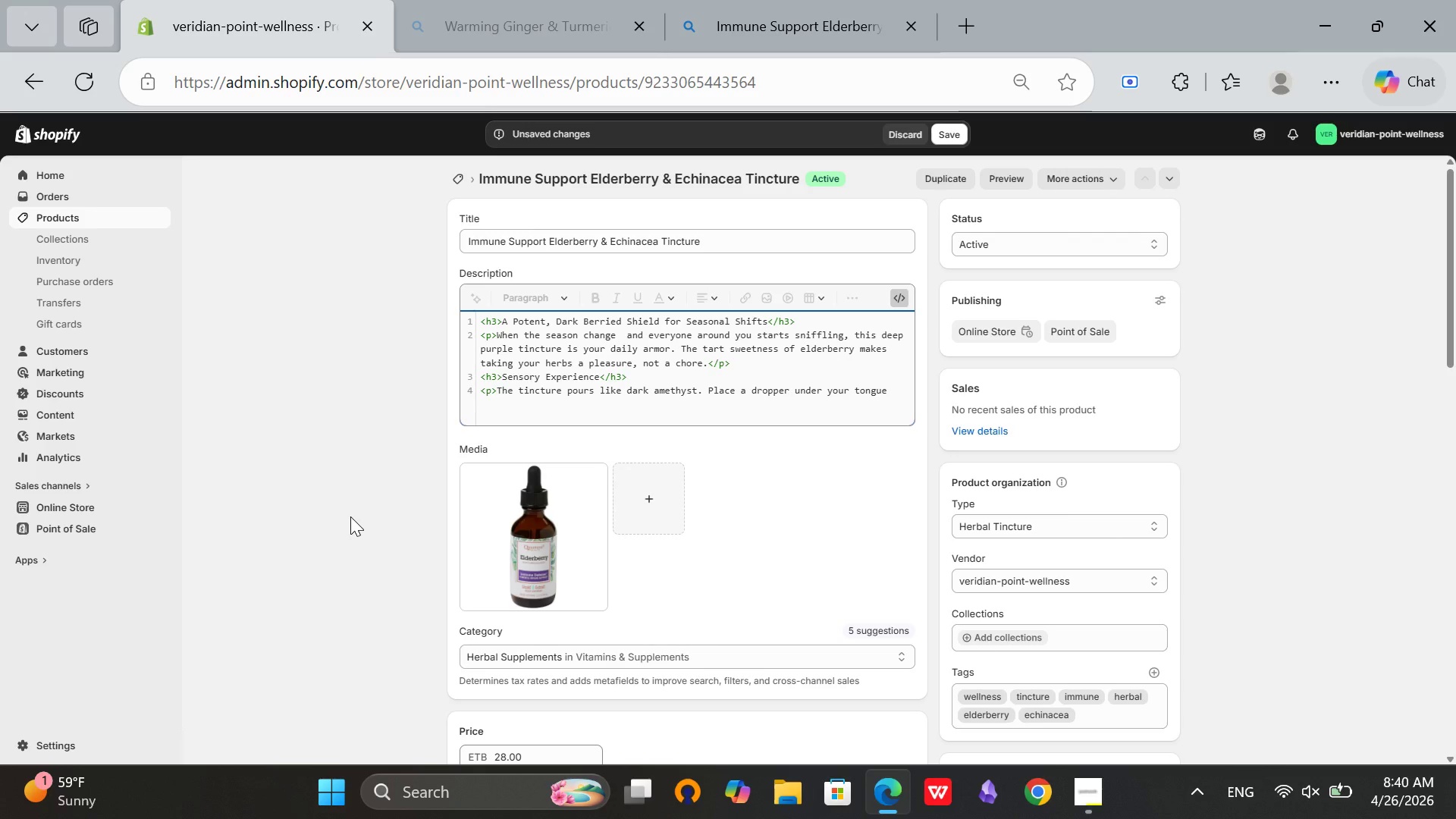 
type( and you will taste the sweet-tart burst of ripe elderberry folowed)
 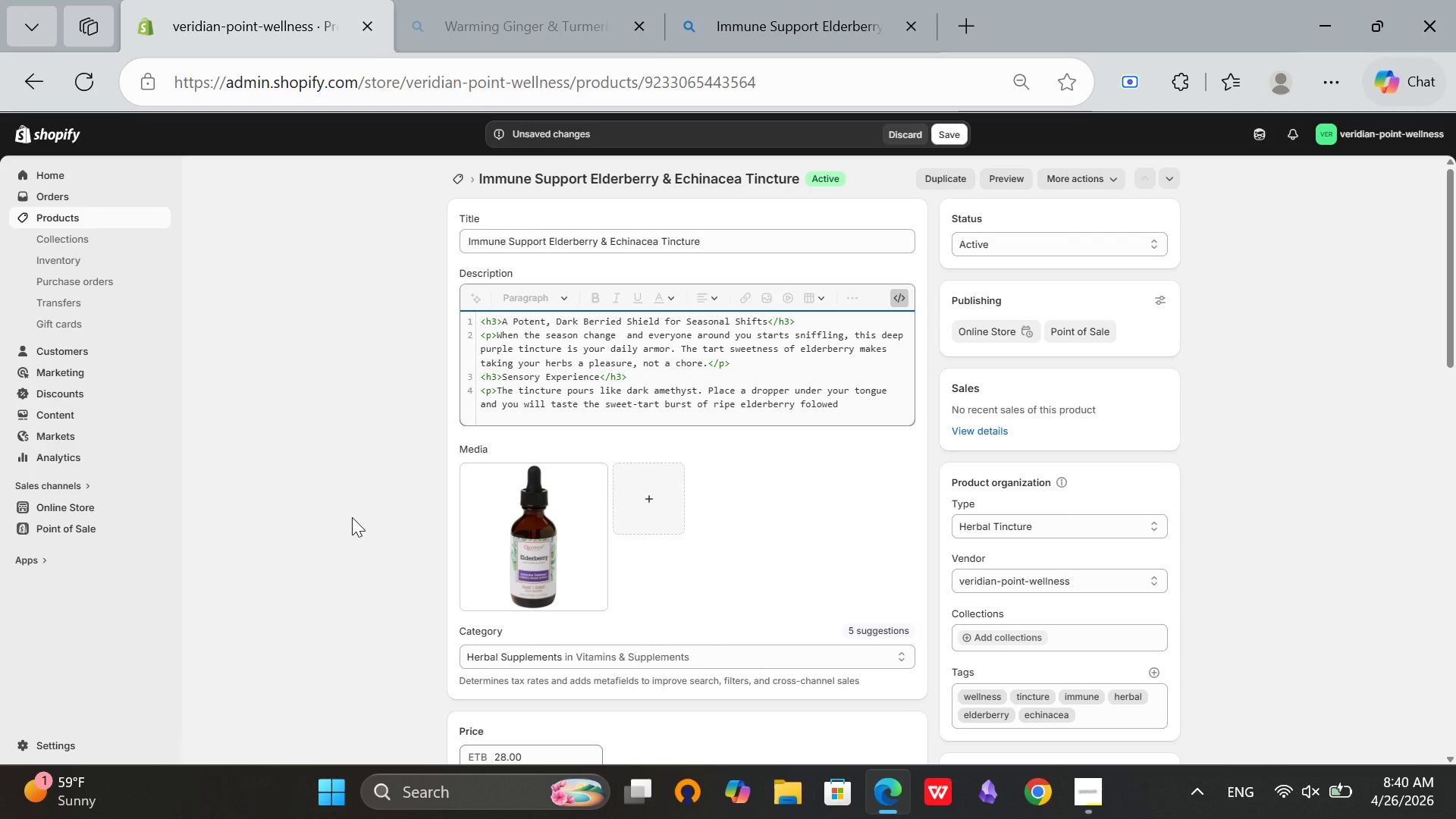 
hold_key(key=ArrowLeft, duration=0.56)
 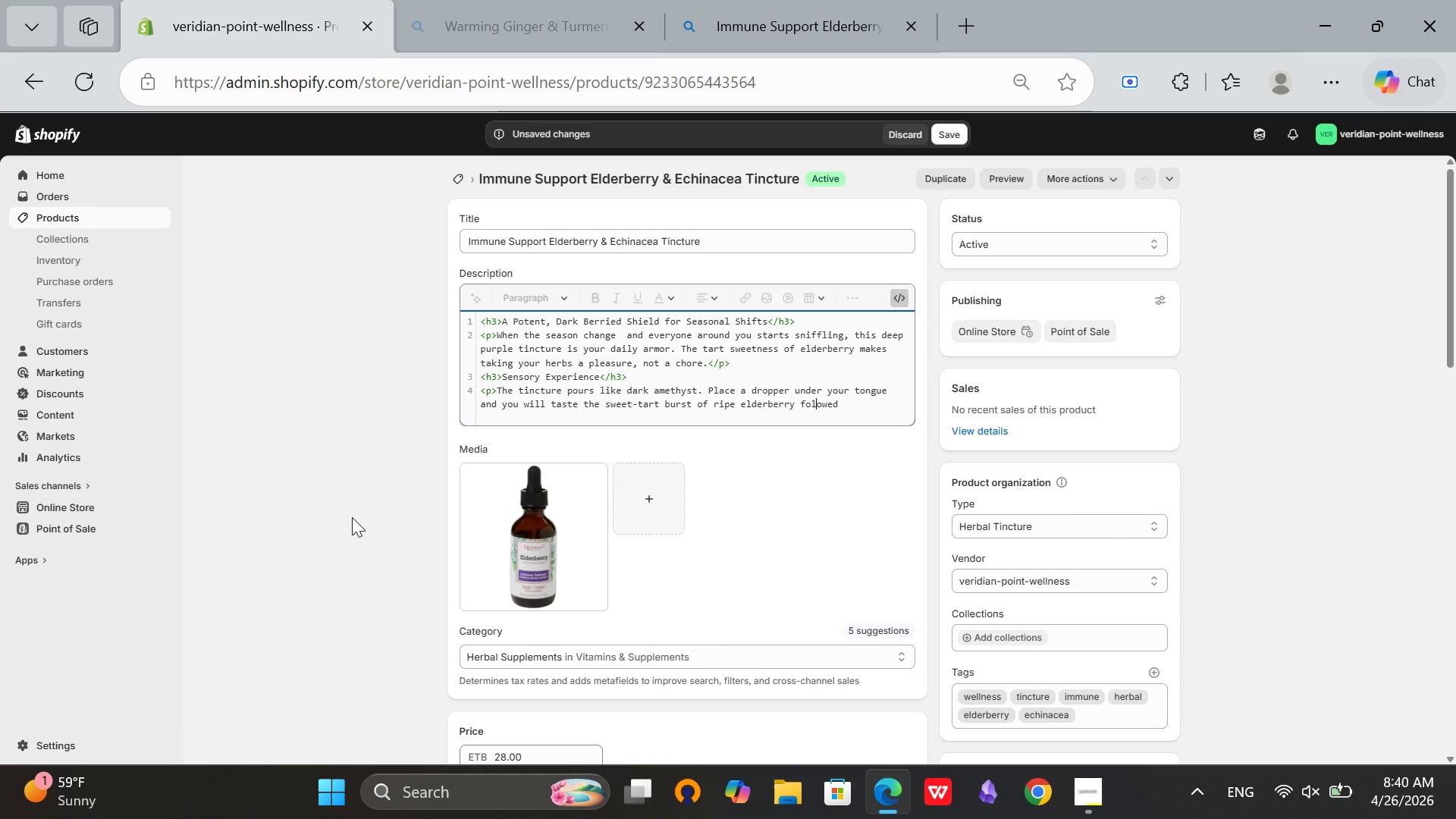 
key(ArrowLeft)
 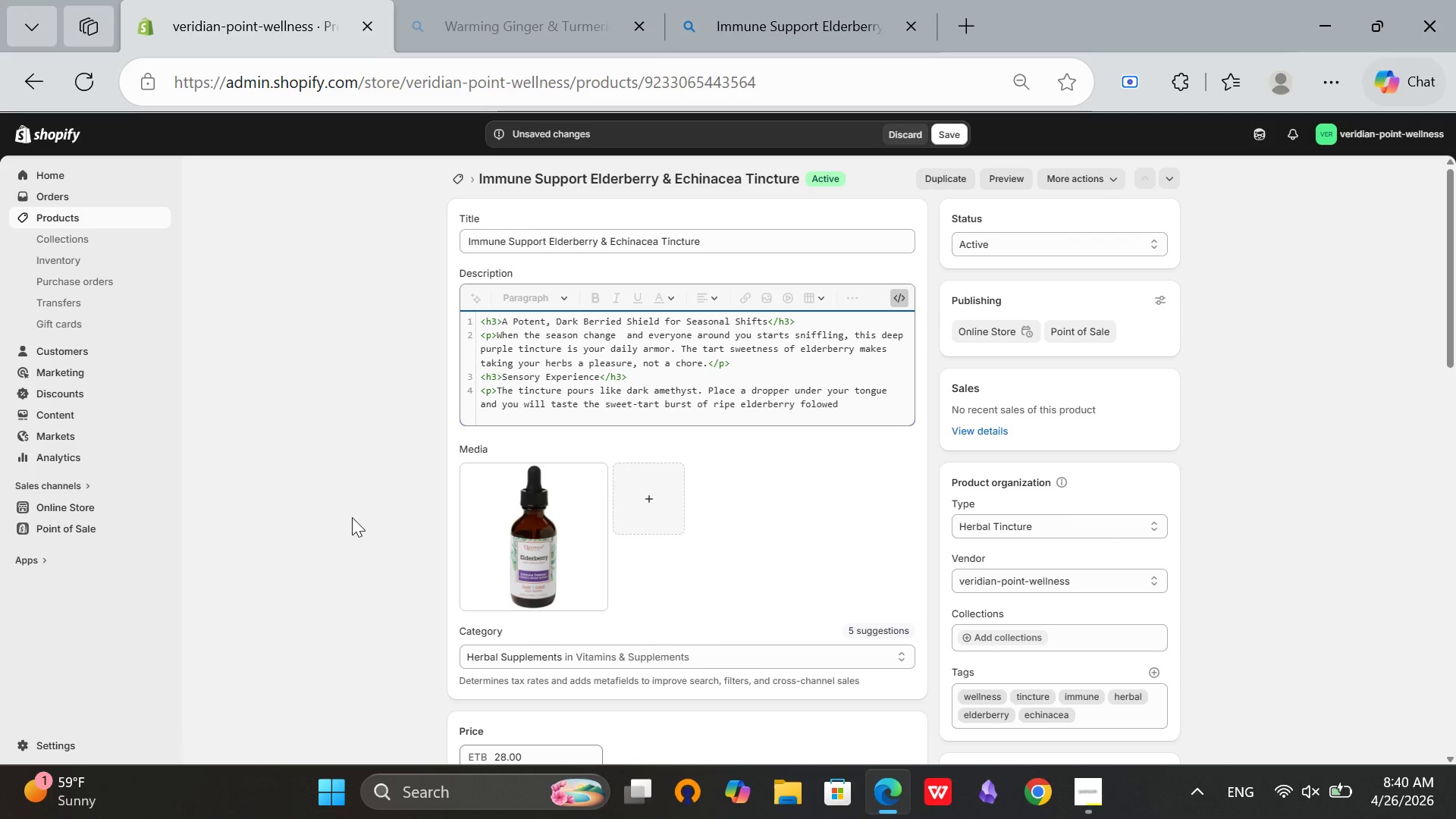 
type(l by the earthy, slightly bitter finish of echinacea - a sensory signal that the herbs are at work. The glycerin base means no alcho)
key(Backspace)
key(Backspace)
type(ohol burn)
 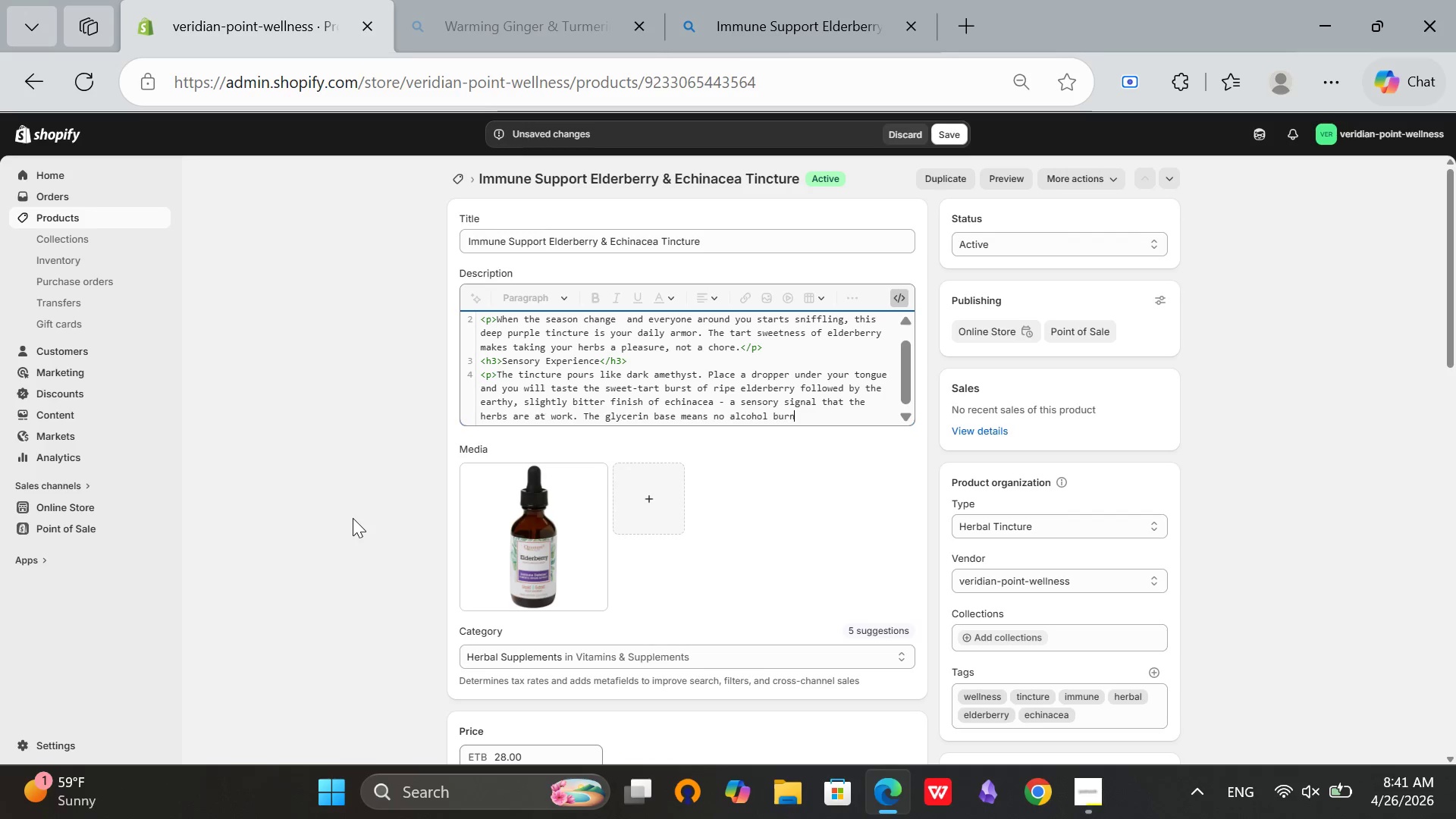 
hold_key(key=ArrowRight, duration=0.64)
 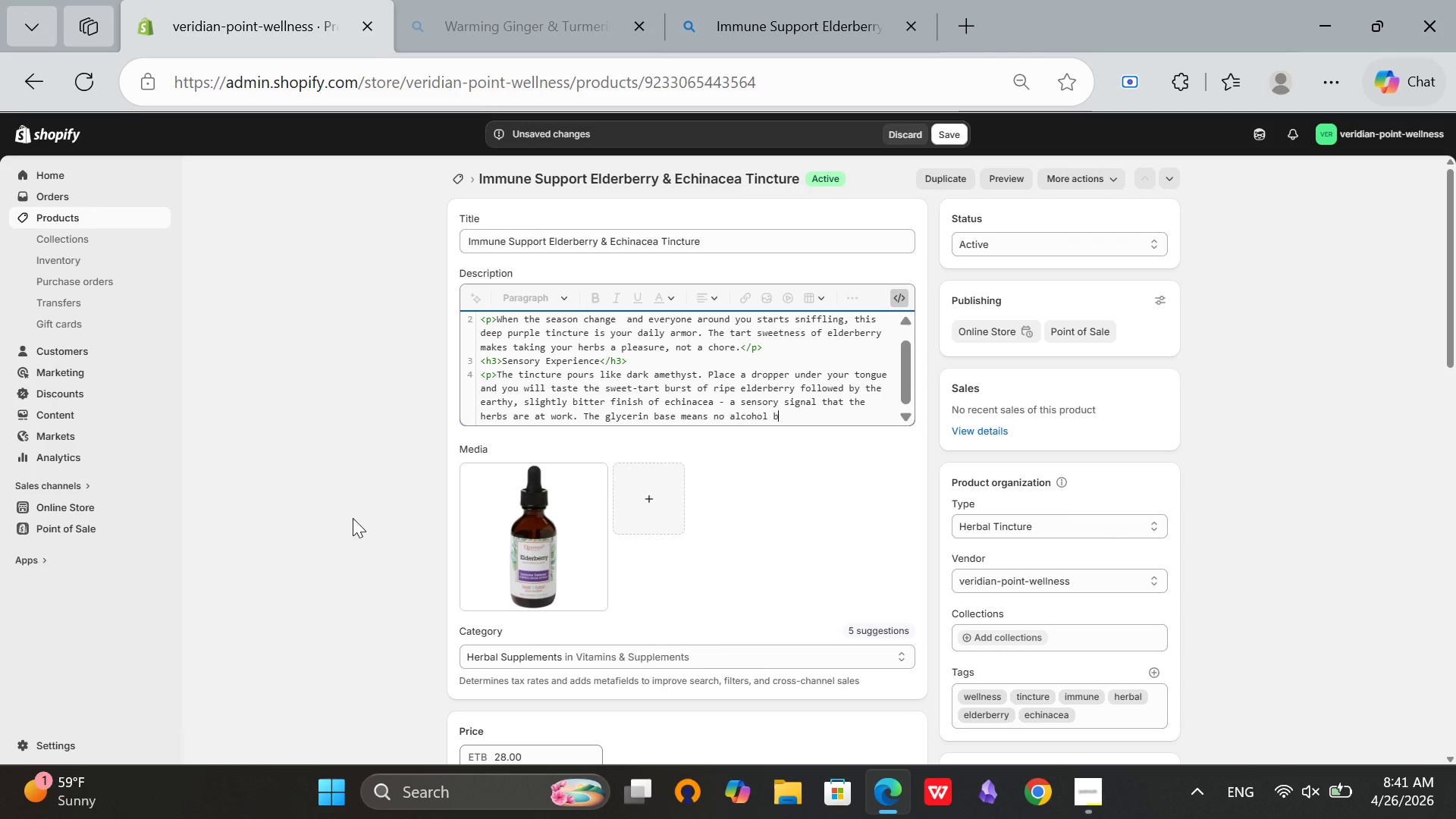 
type(, js)
key(Backspace)
type(ust o)
key(Backspace)
type(pure, concetrated plant medicine.</p>)
 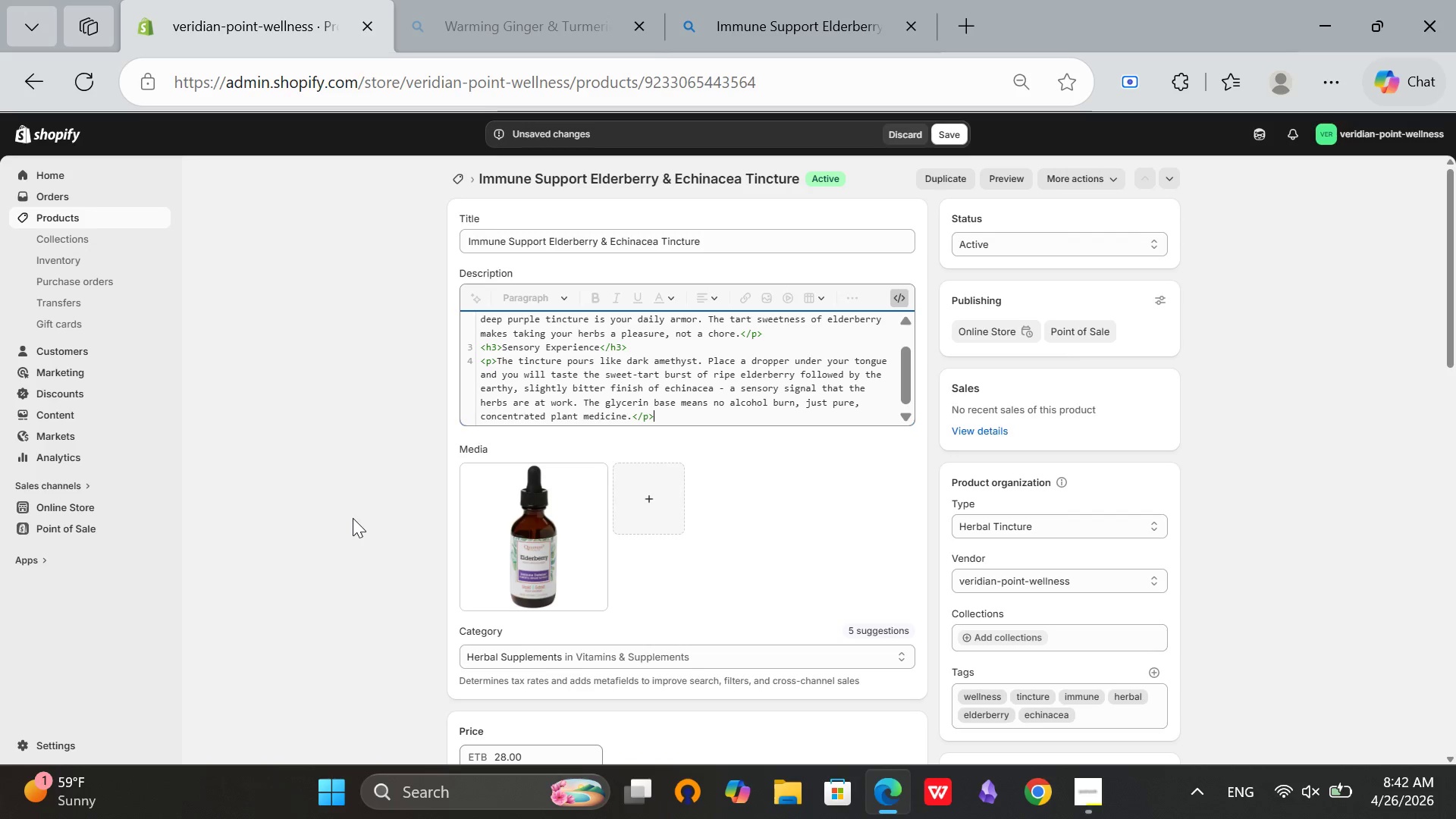 
key(Enter)
 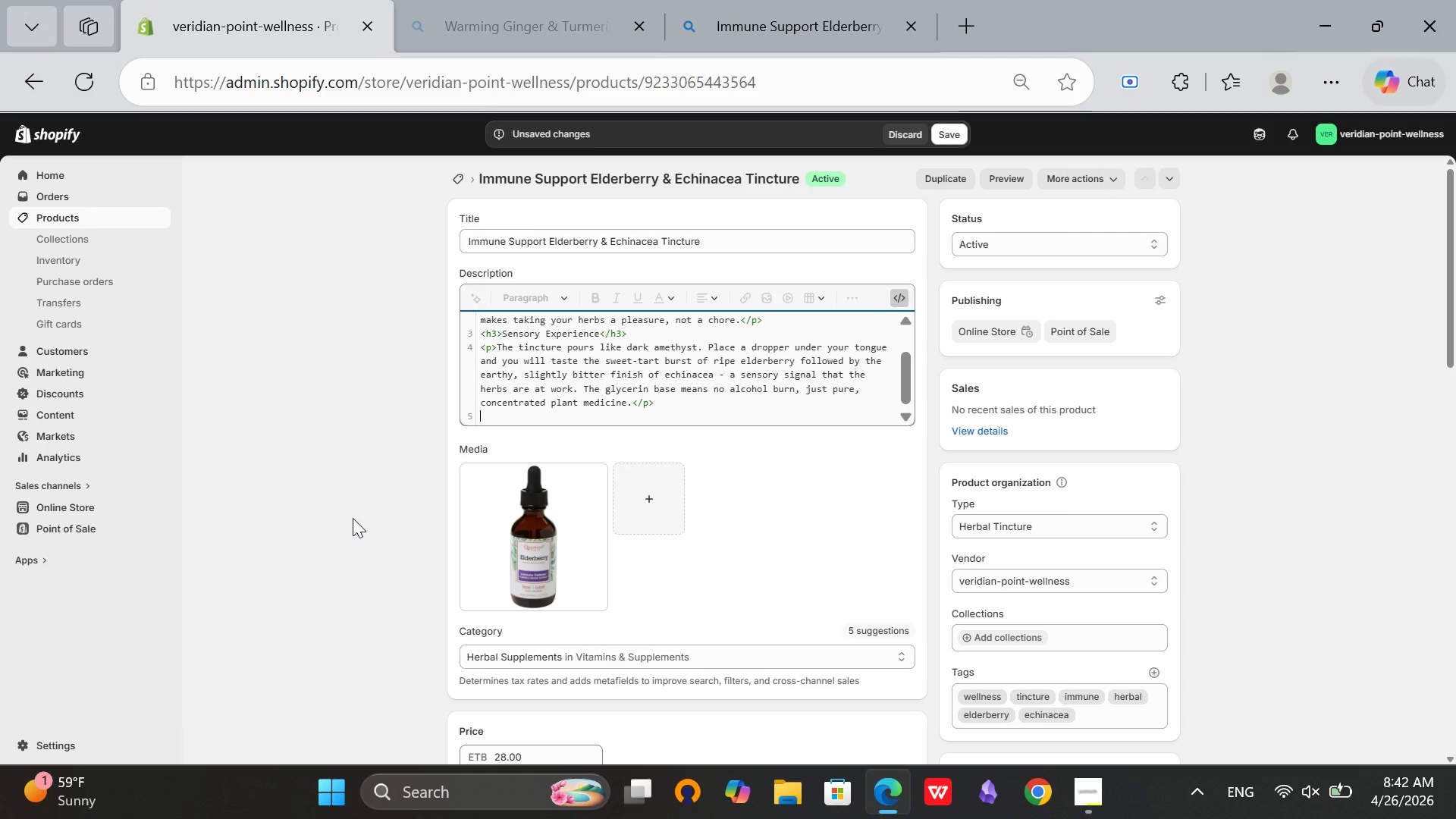 
type(<h3>J)
key(Backspace)
type(Key Benfits)
 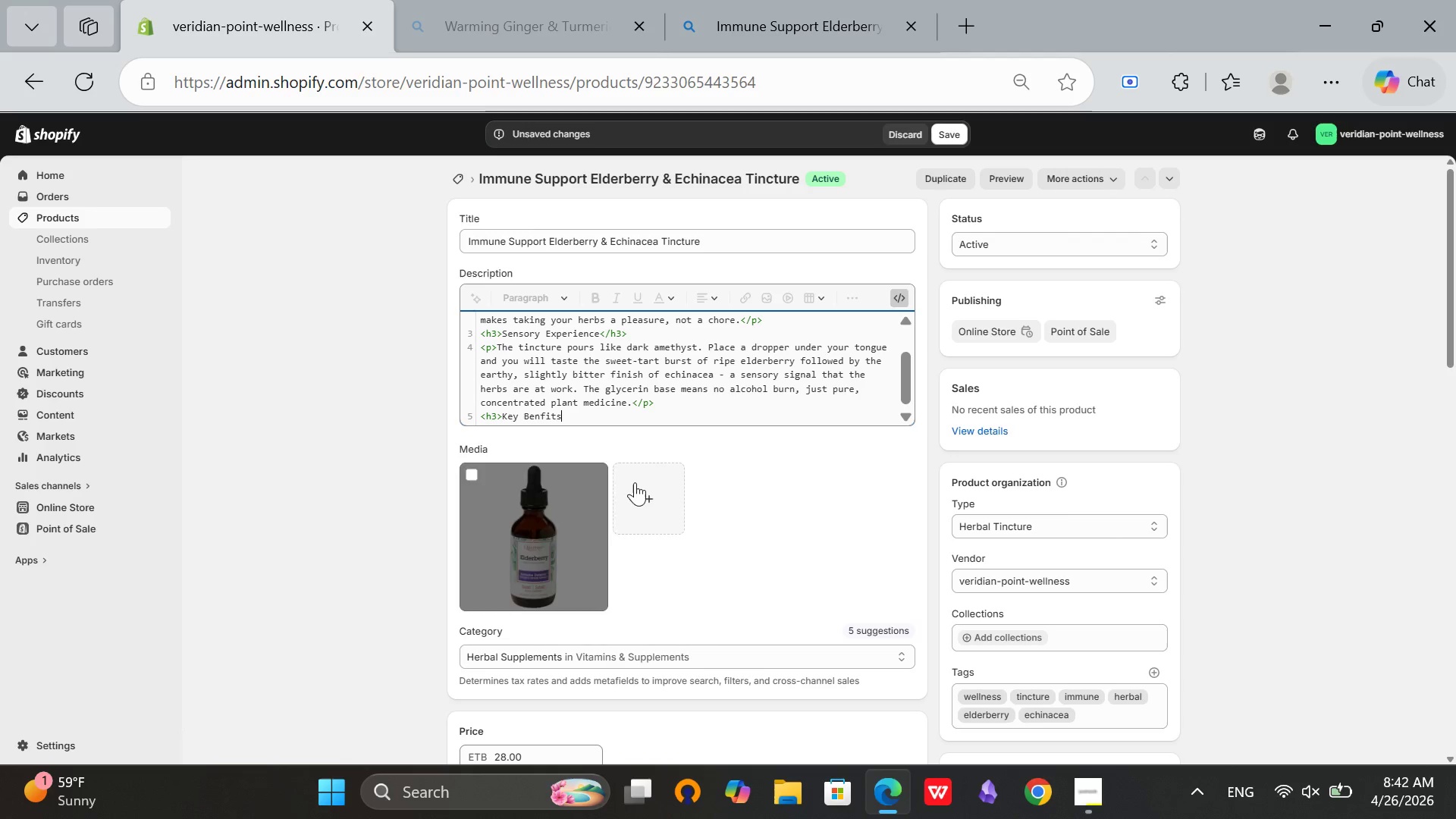 
wait(5.41)
 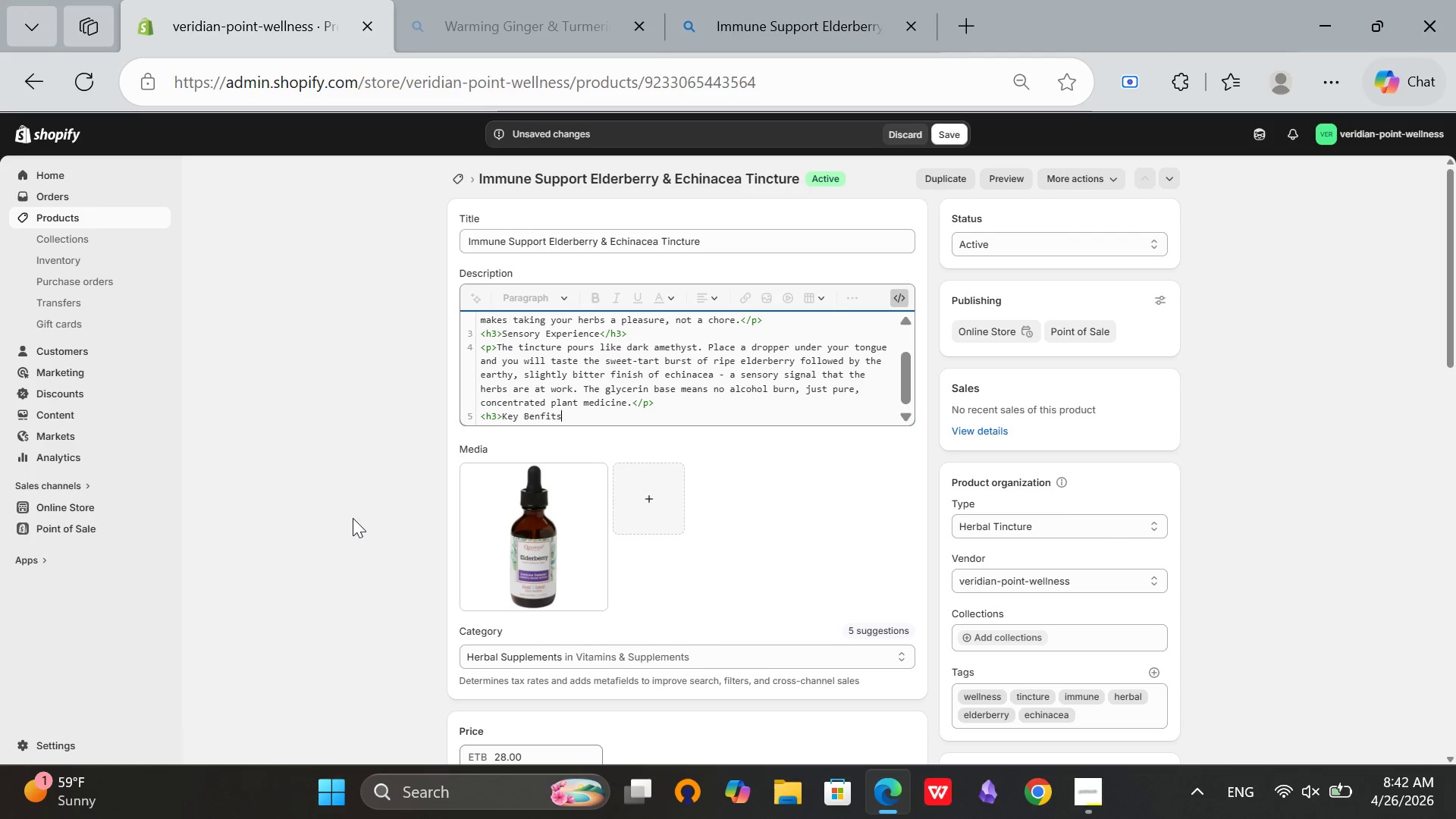 
left_click([1084, 799])